 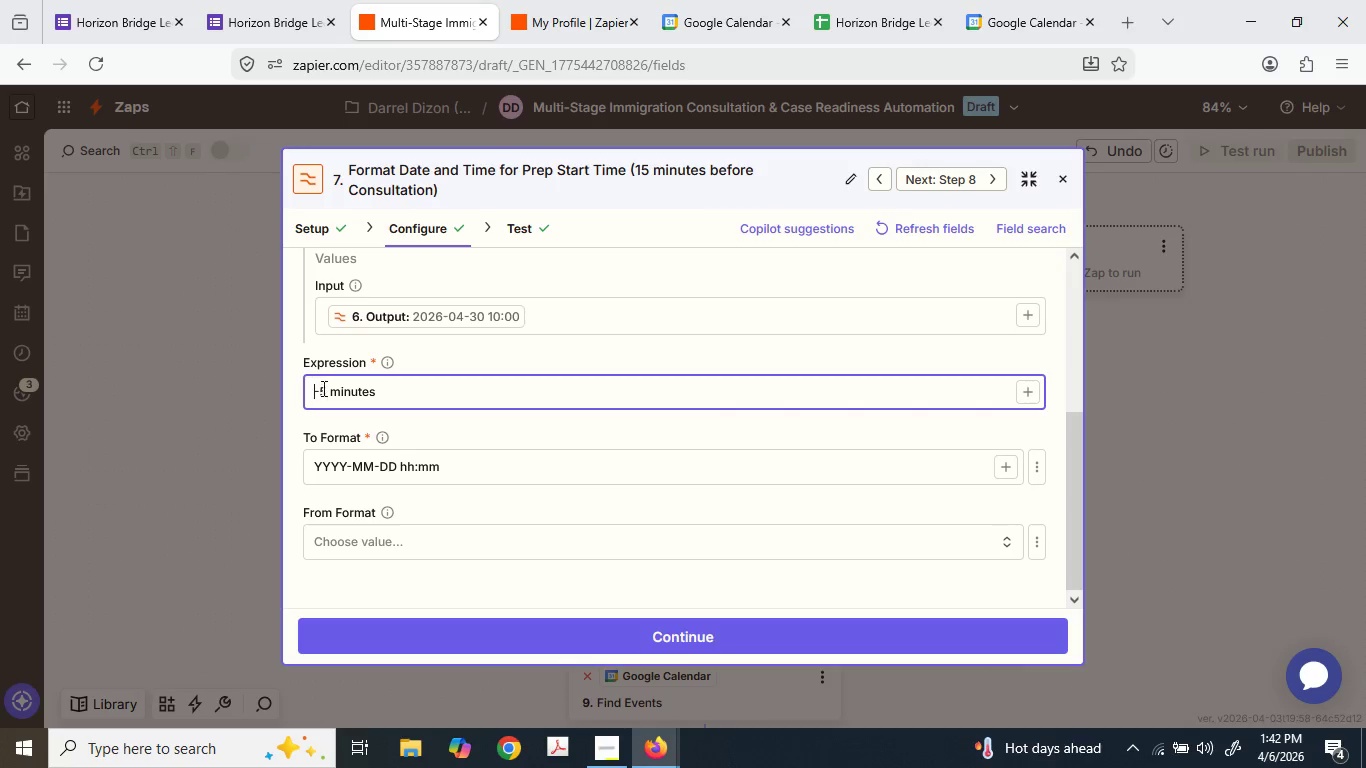 
triple_click([327, 386])
 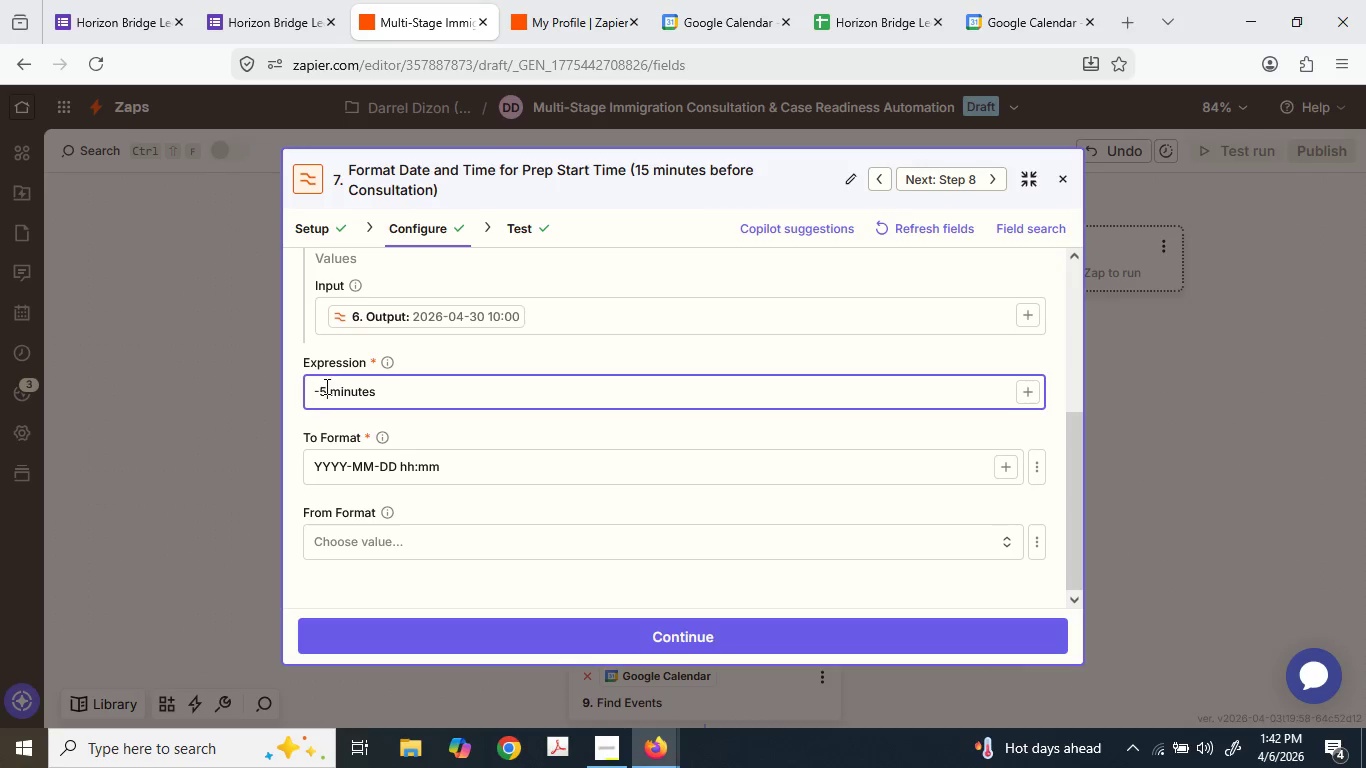 
left_click_drag(start_coordinate=[325, 386], to_coordinate=[316, 380])
 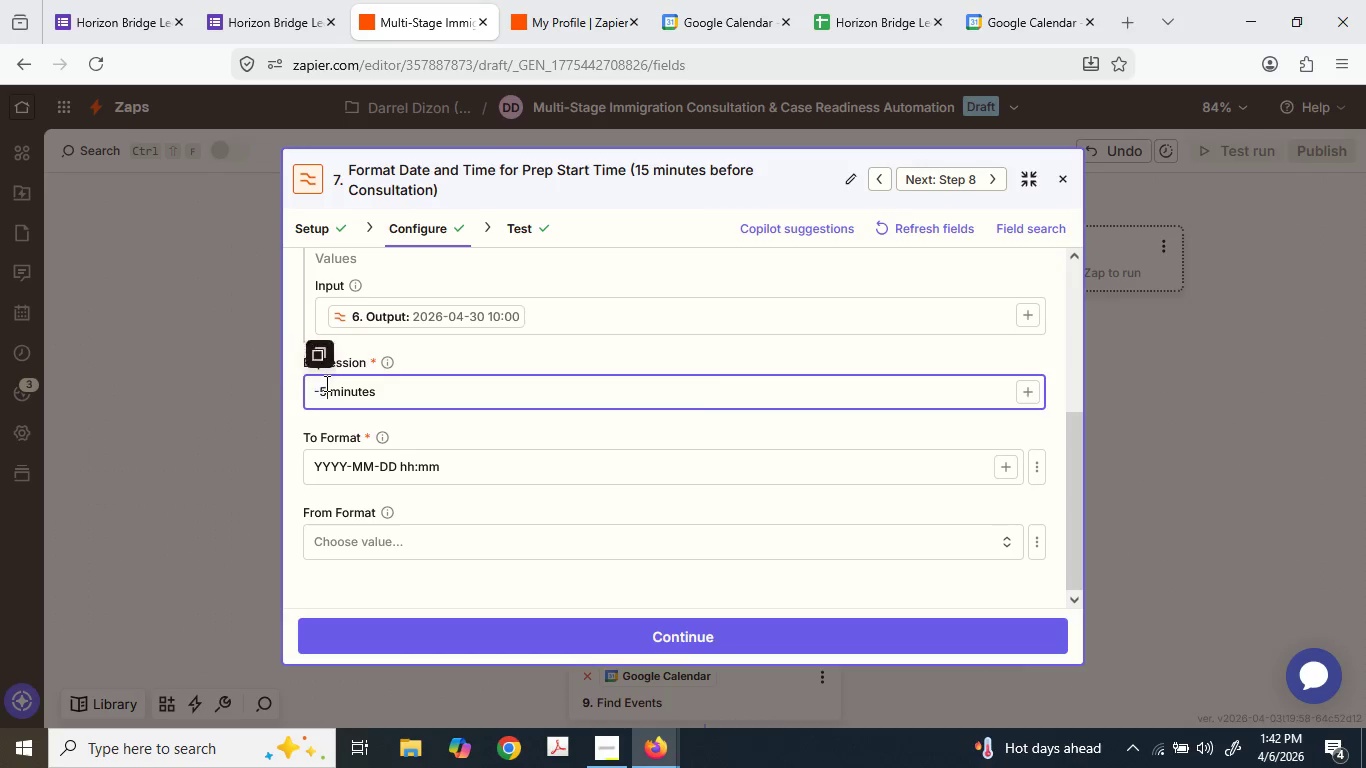 
left_click([325, 383])
 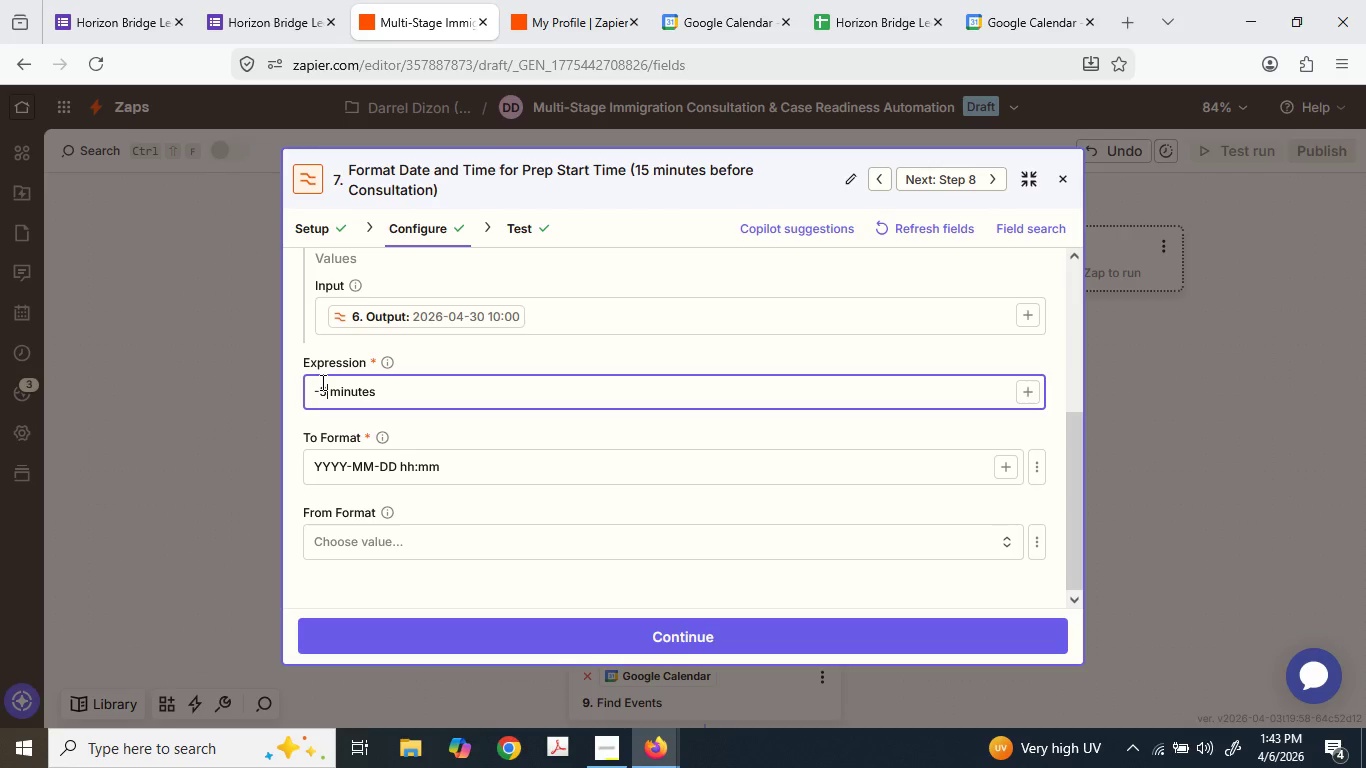 
wait(81.09)
 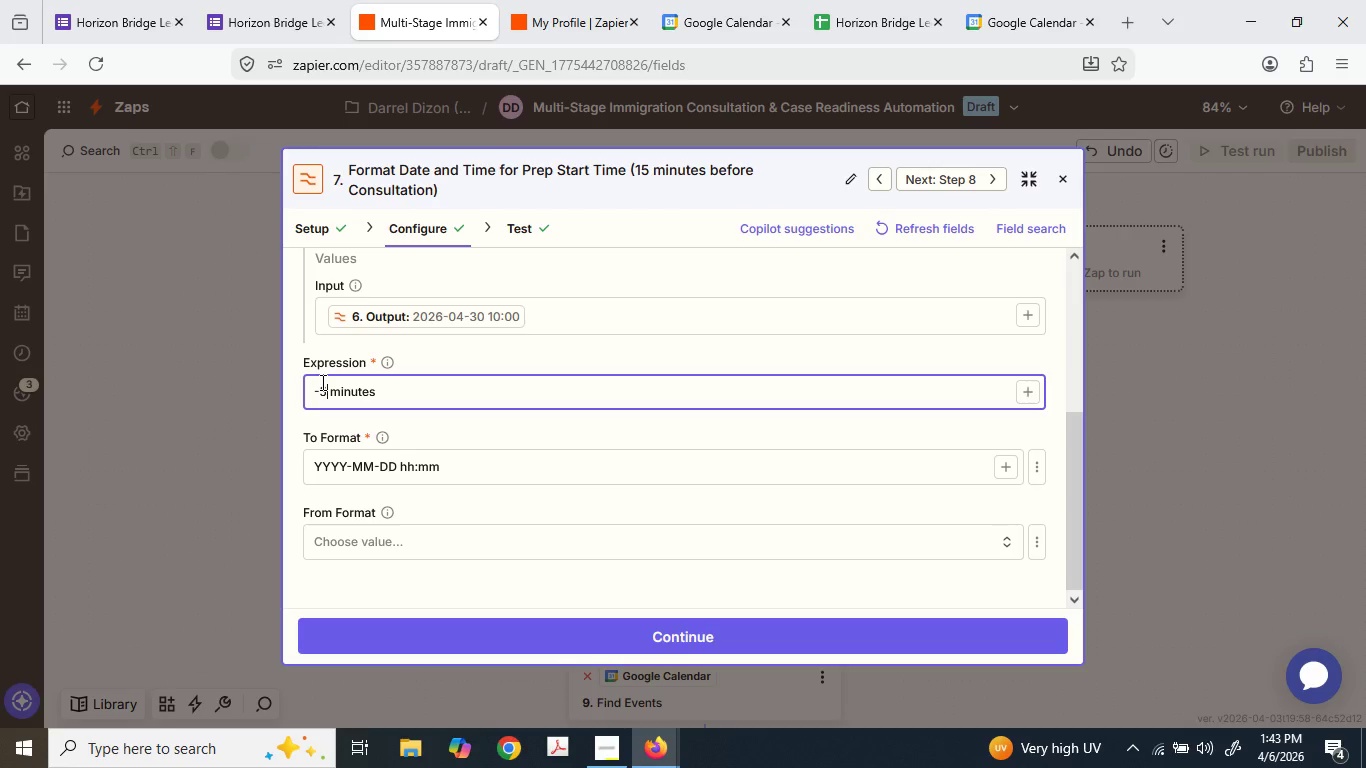 
scroll: coordinate [686, 559], scroll_direction: down, amount: 2.0
 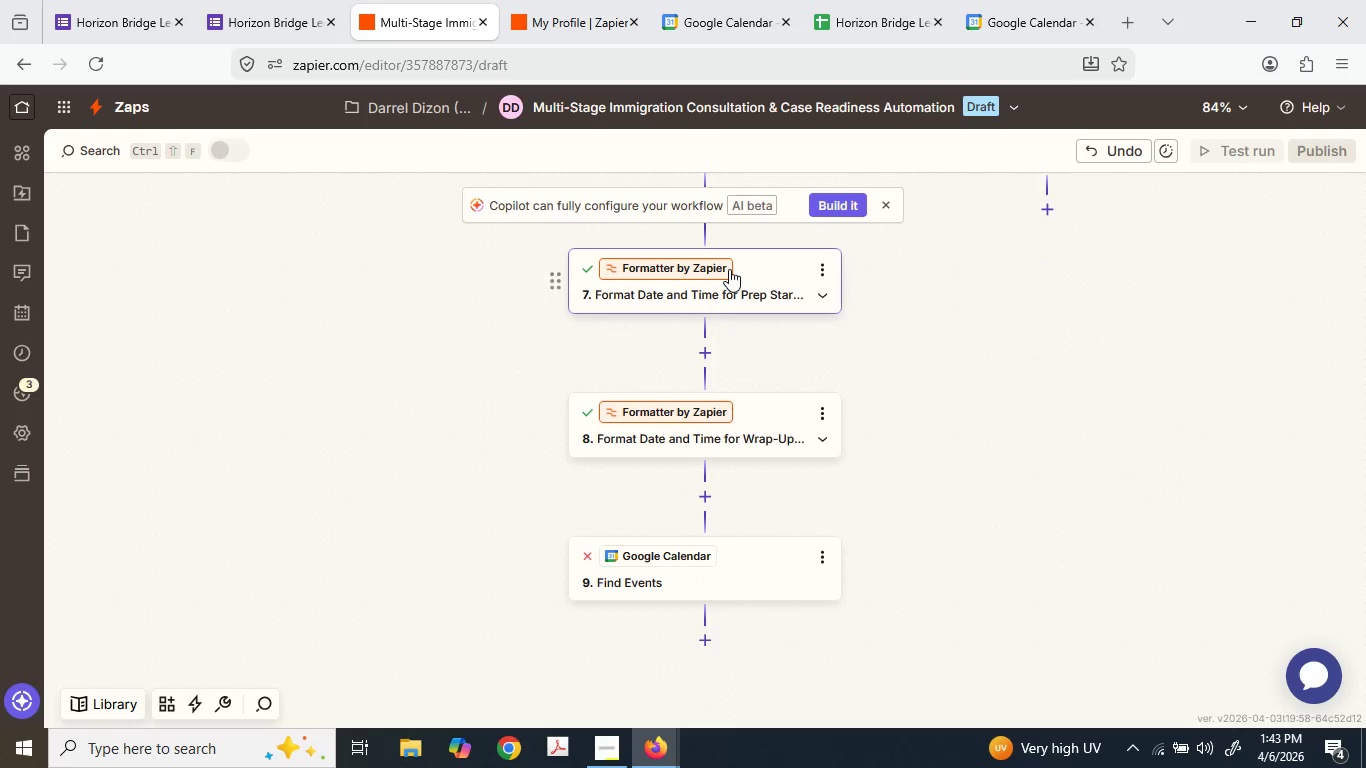 
left_click([729, 269])
 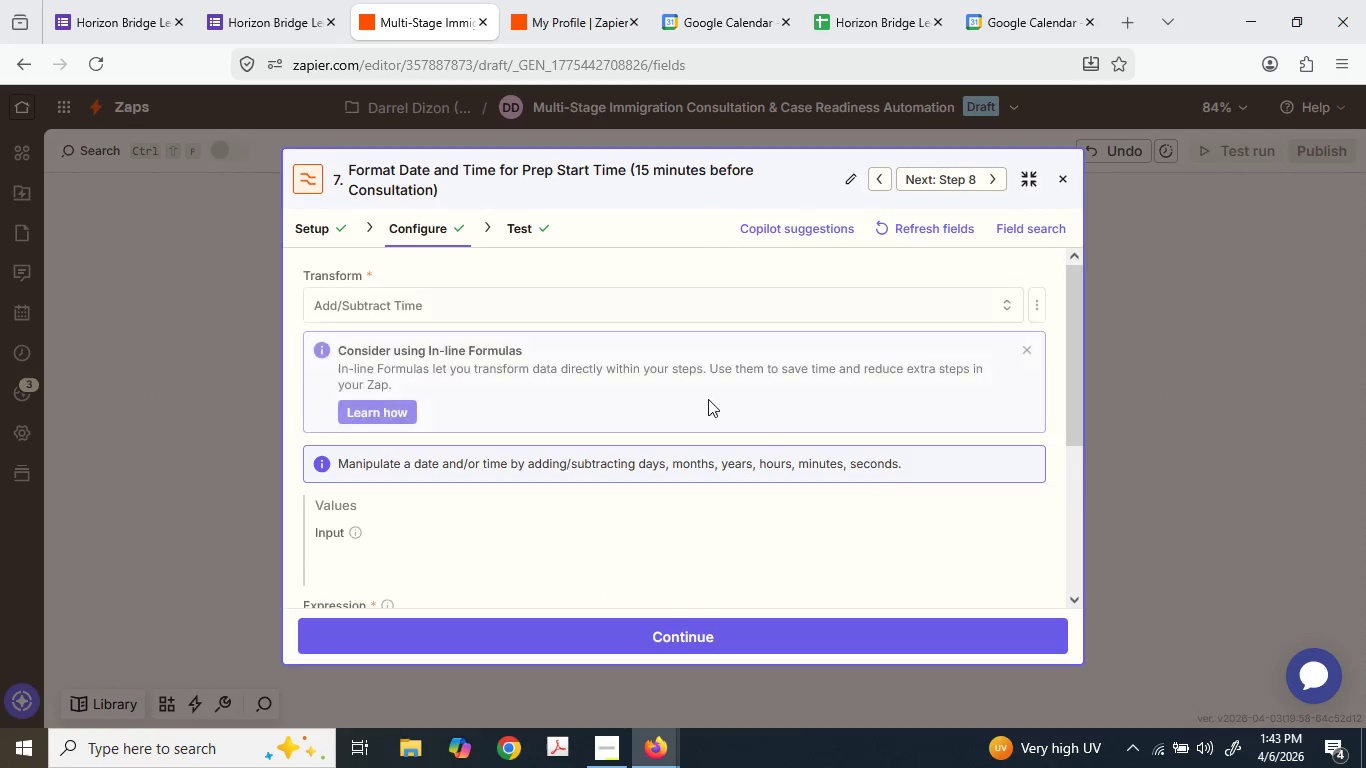 
scroll: coordinate [707, 401], scroll_direction: down, amount: 2.0
 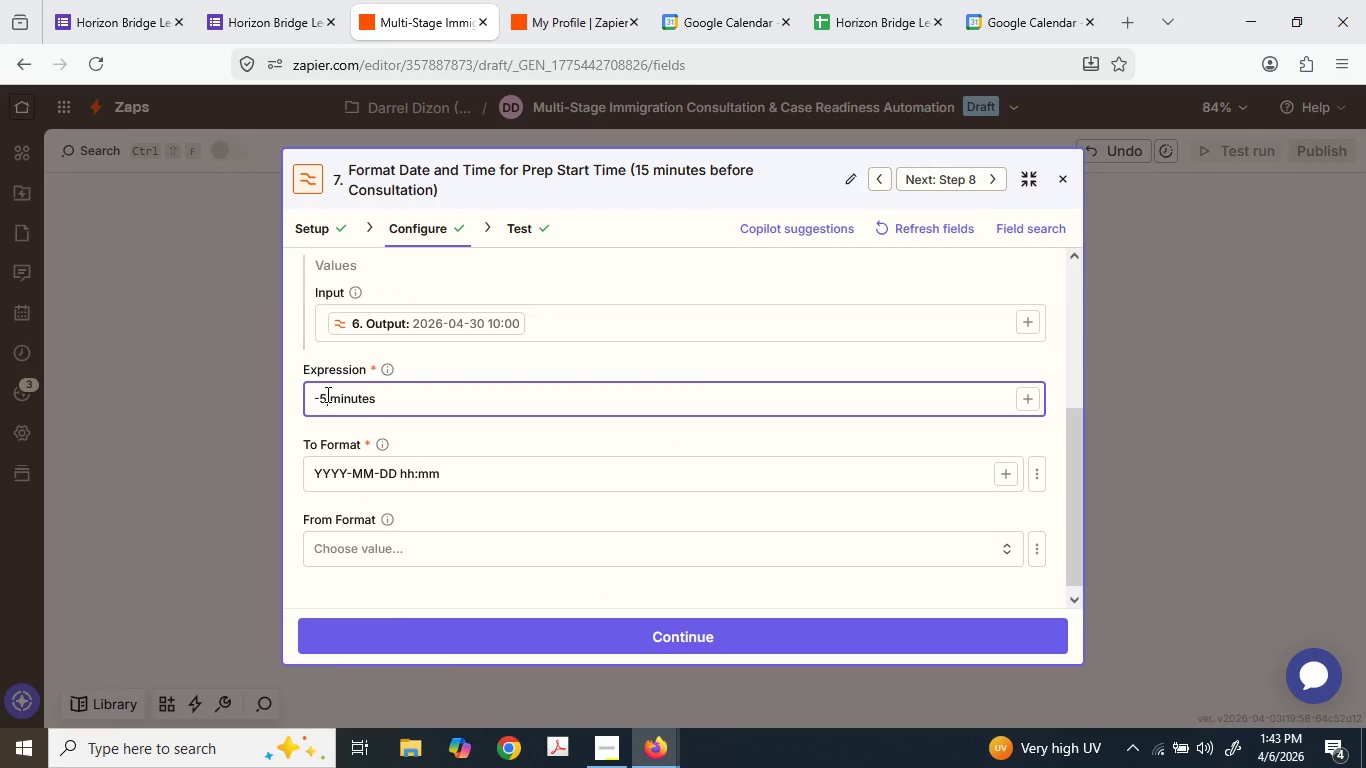 
left_click_drag(start_coordinate=[326, 394], to_coordinate=[321, 392])
 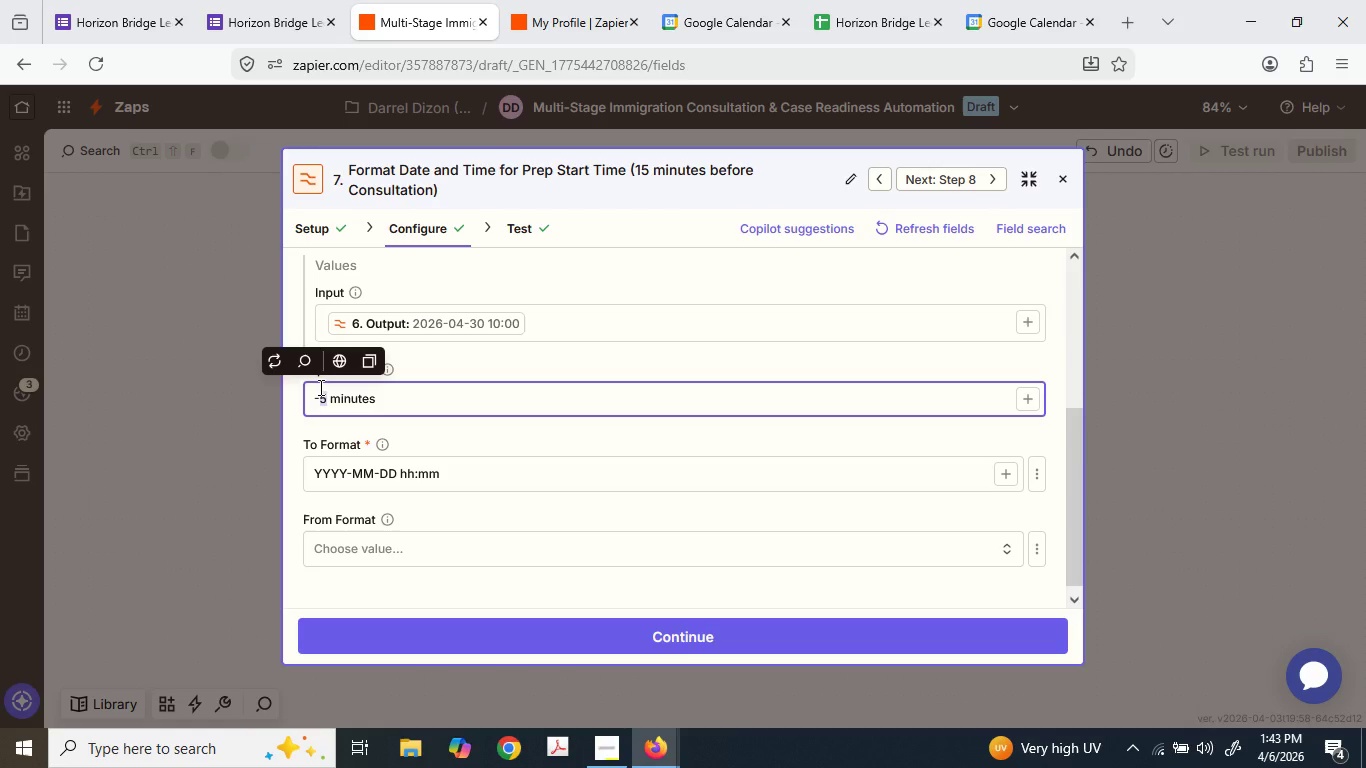 
key(Numpad1)
 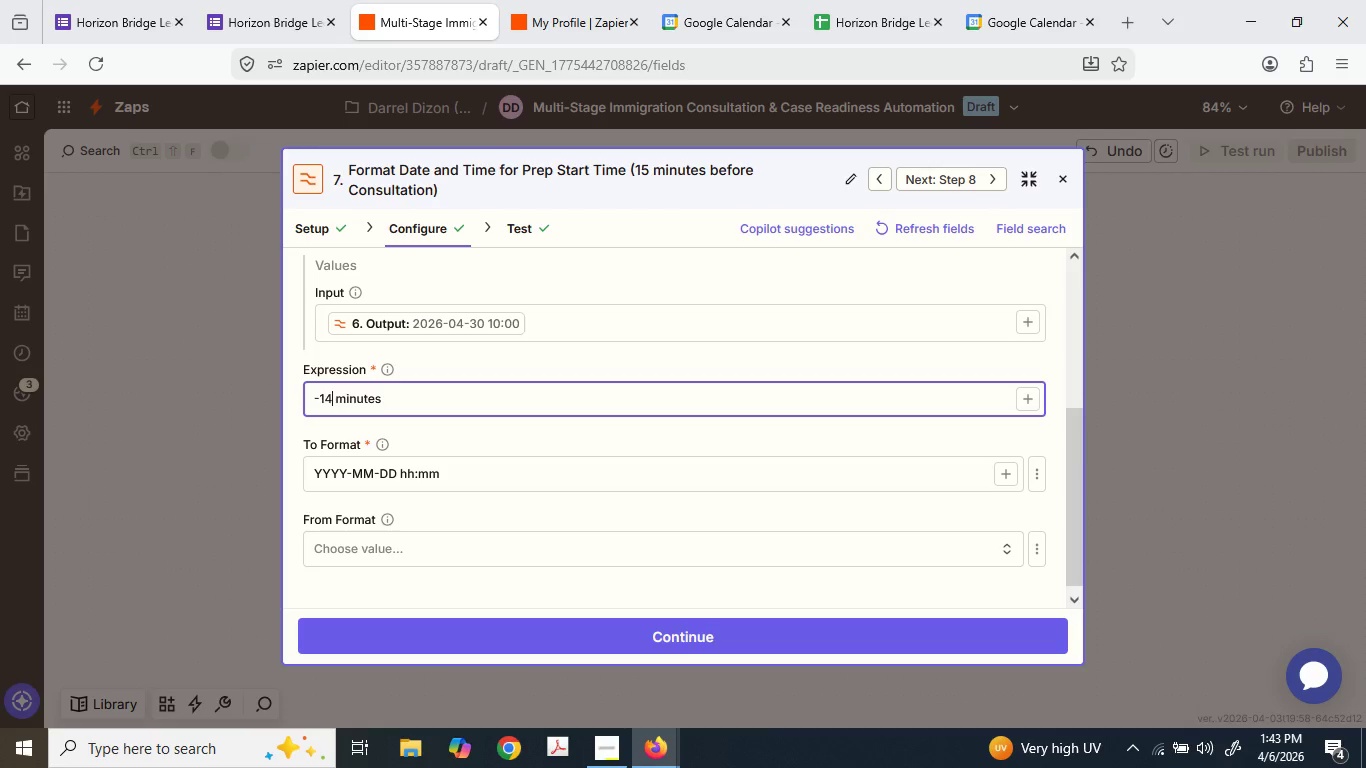 
key(Numpad4)
 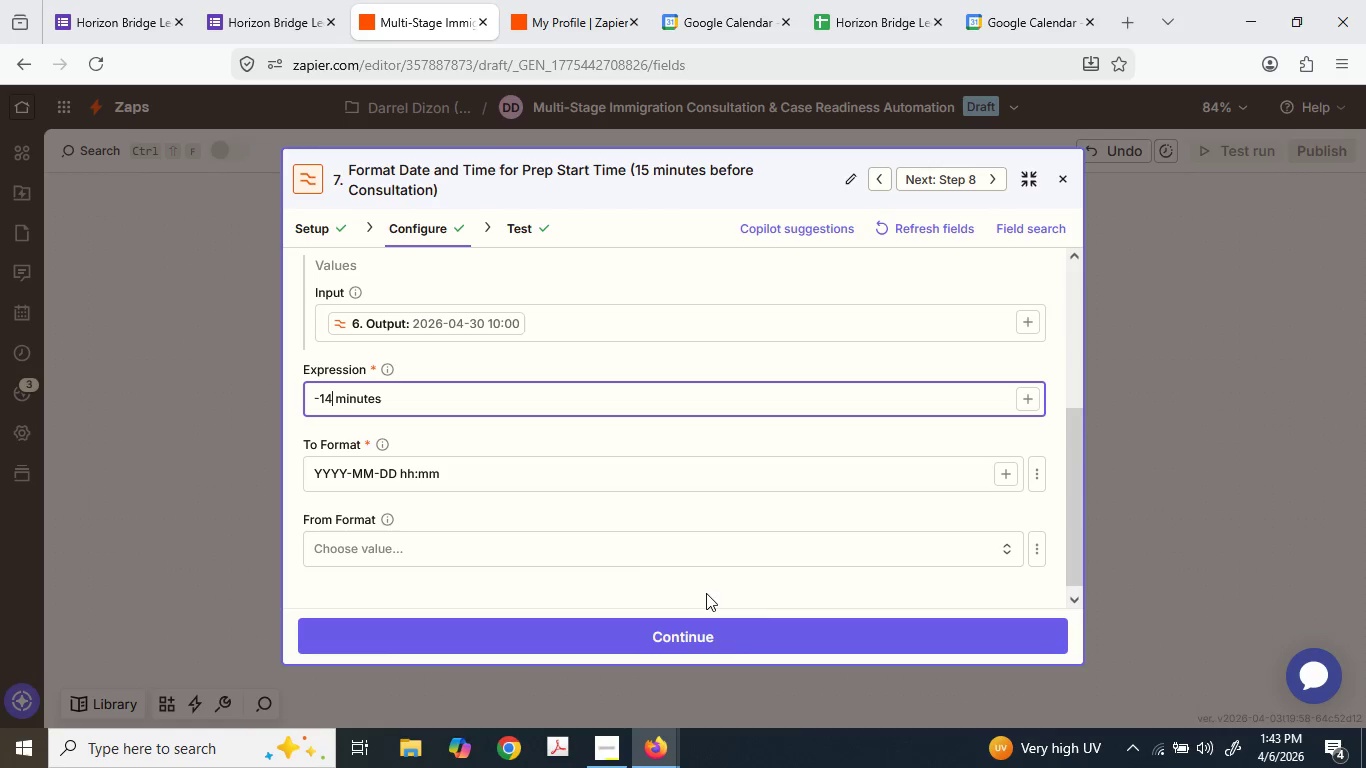 
left_click([733, 629])
 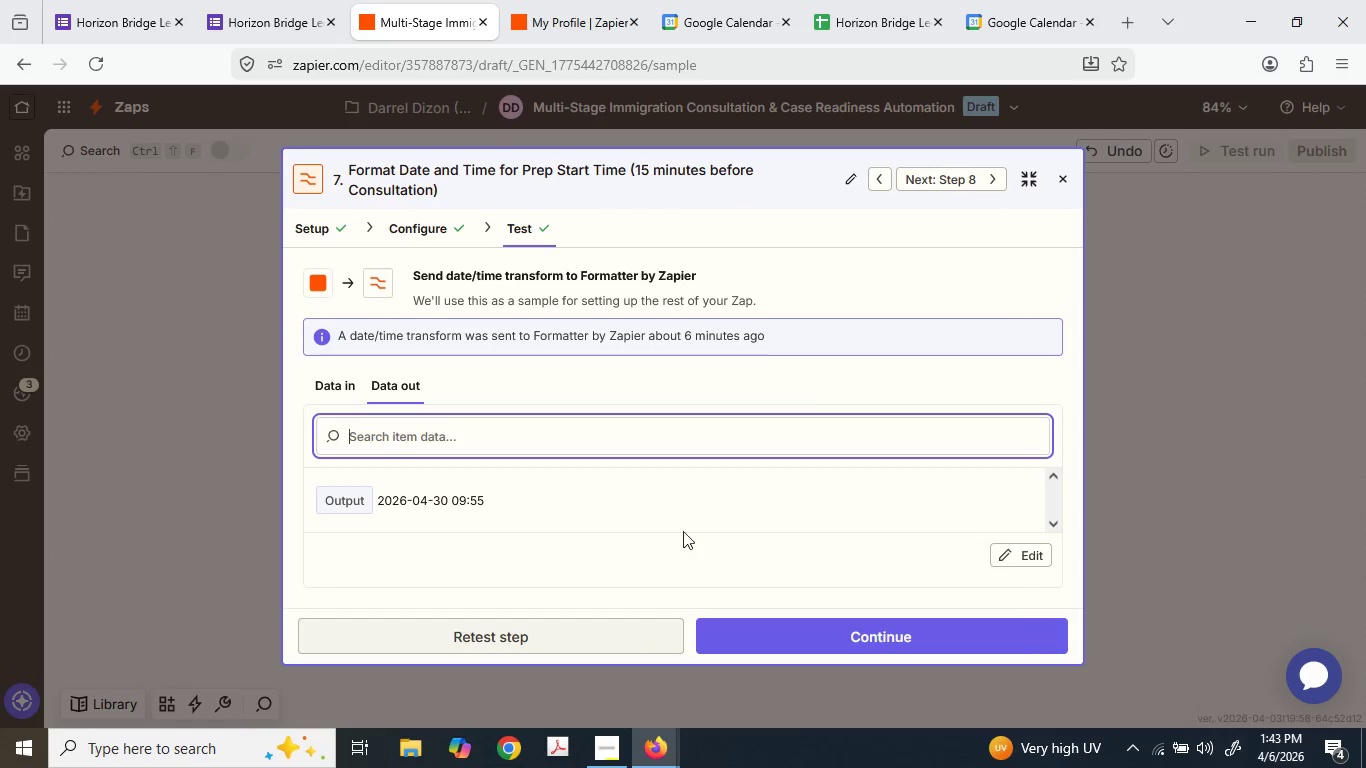 
wait(8.0)
 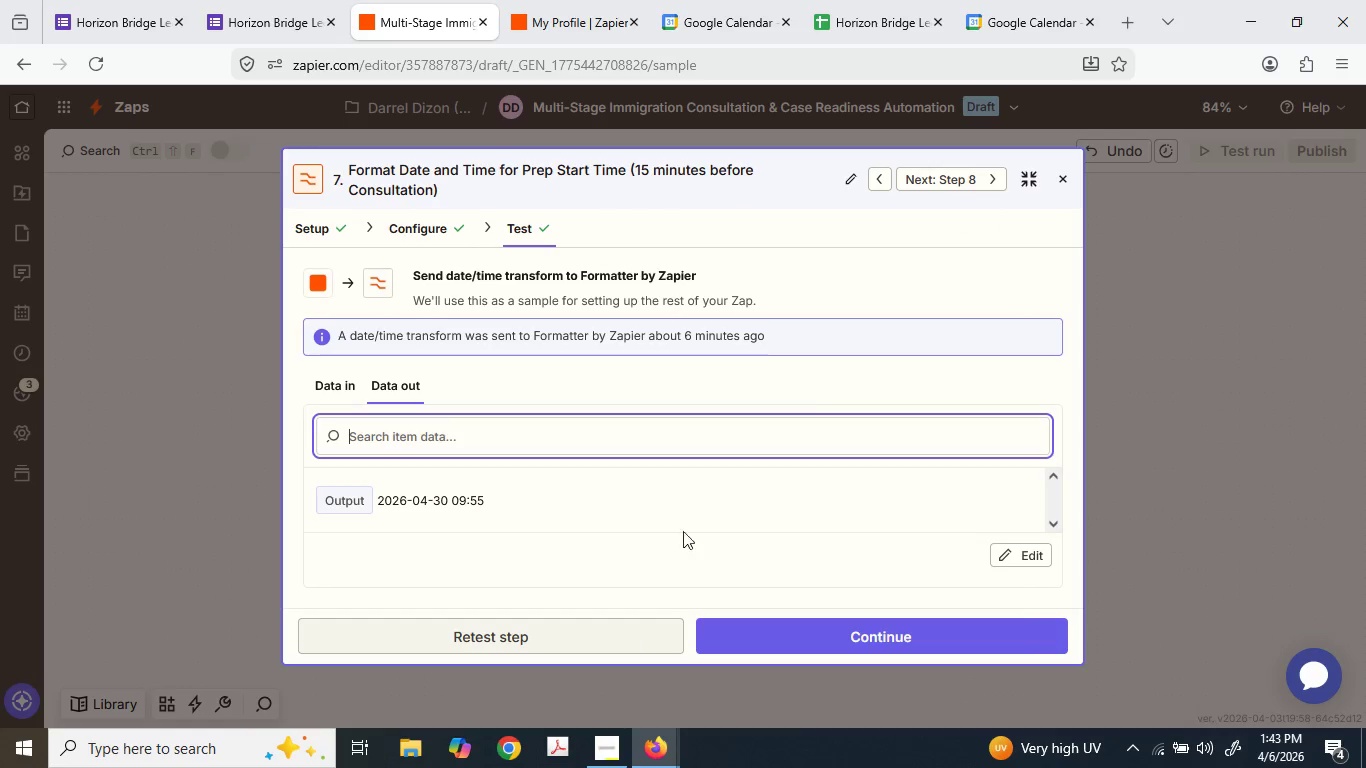 
type(exc)
 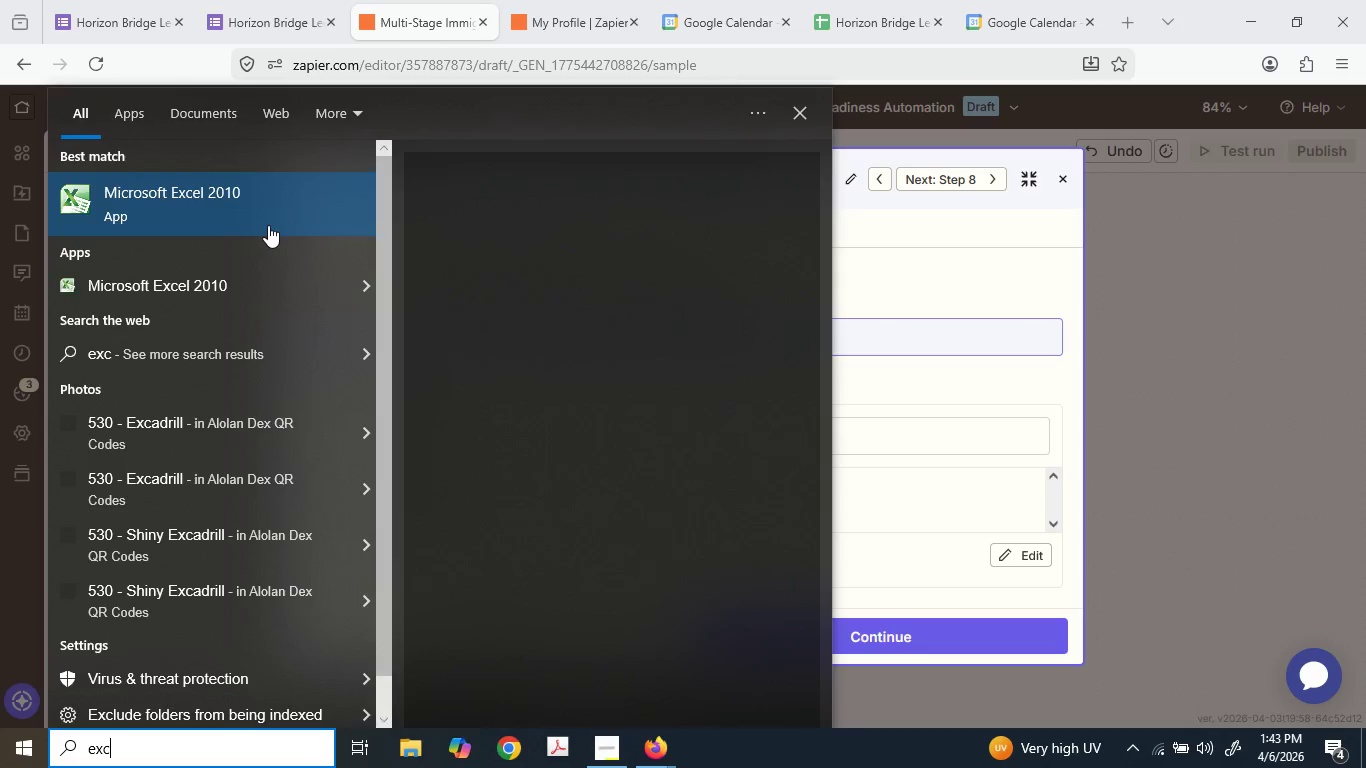 
left_click([264, 222])
 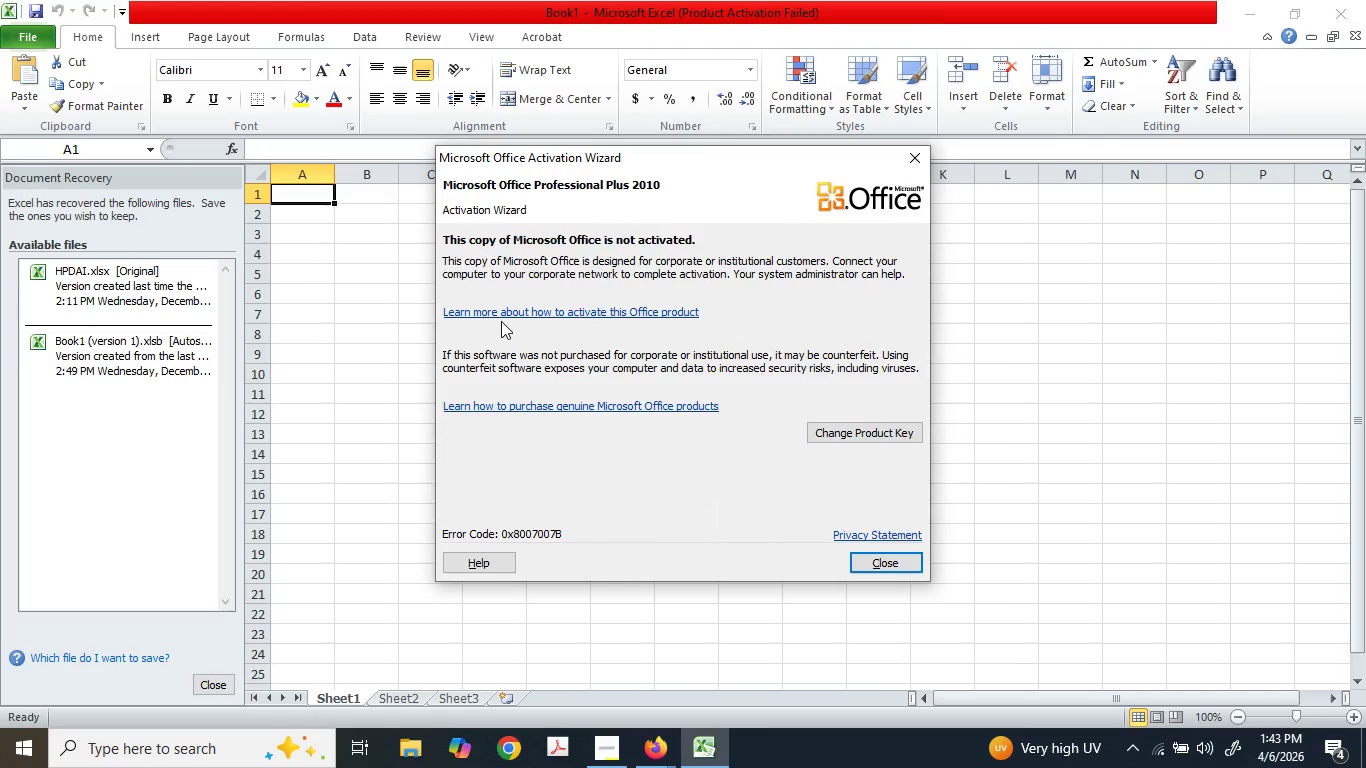 
wait(6.03)
 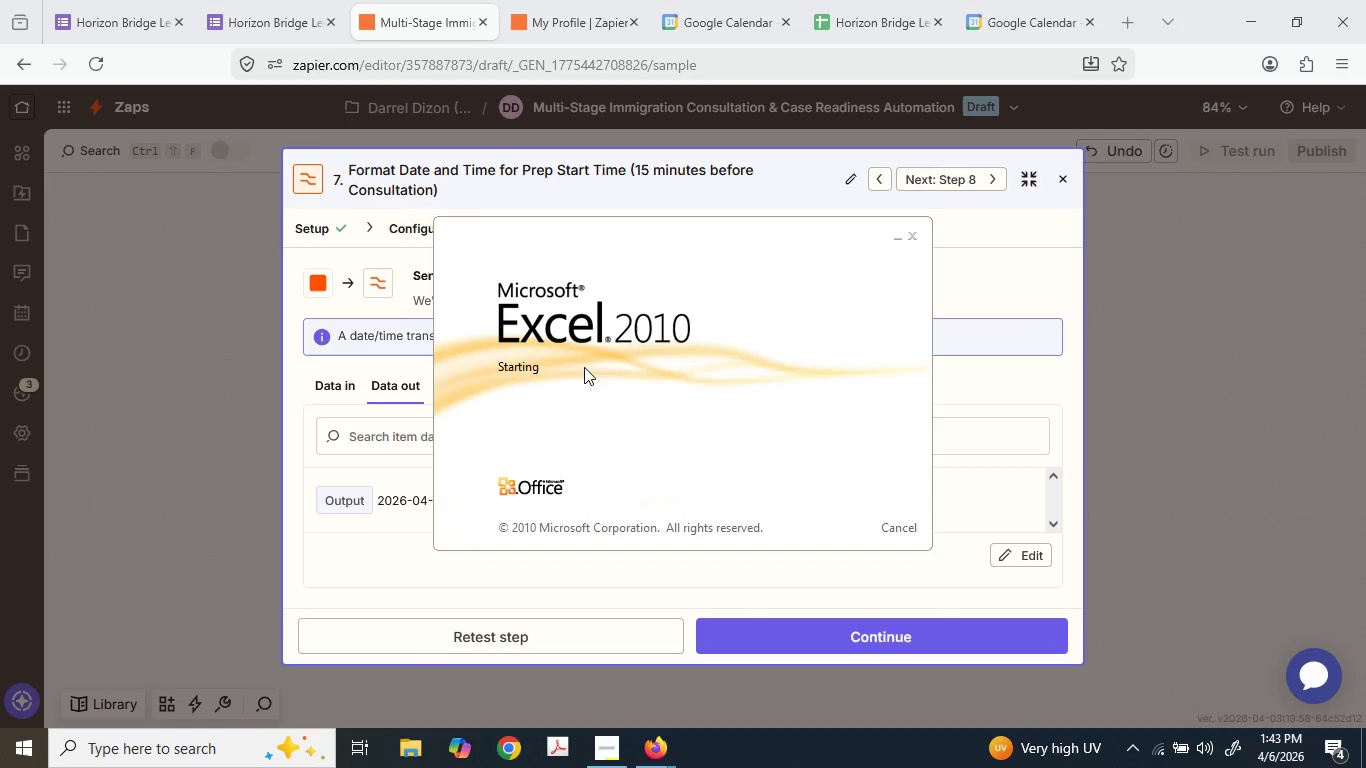 
left_click([884, 546])
 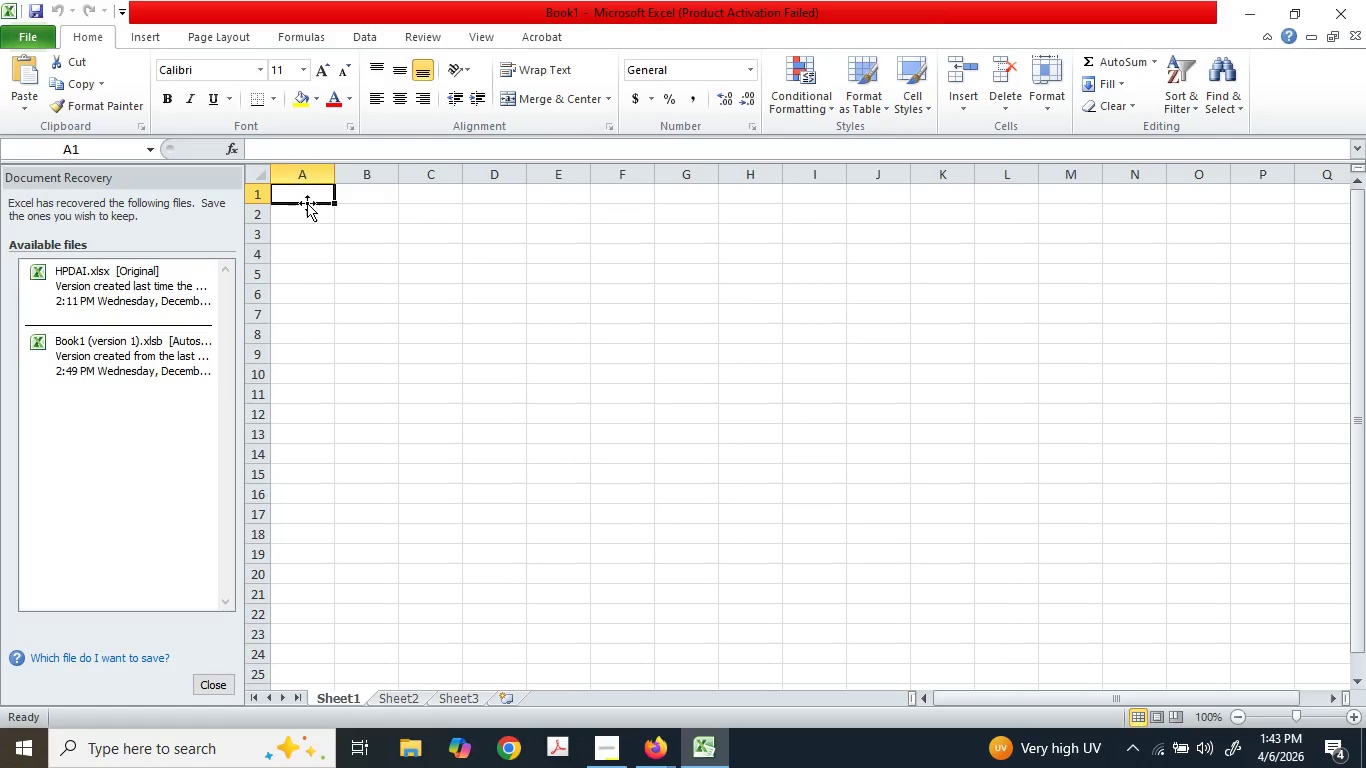 
left_click([296, 191])
 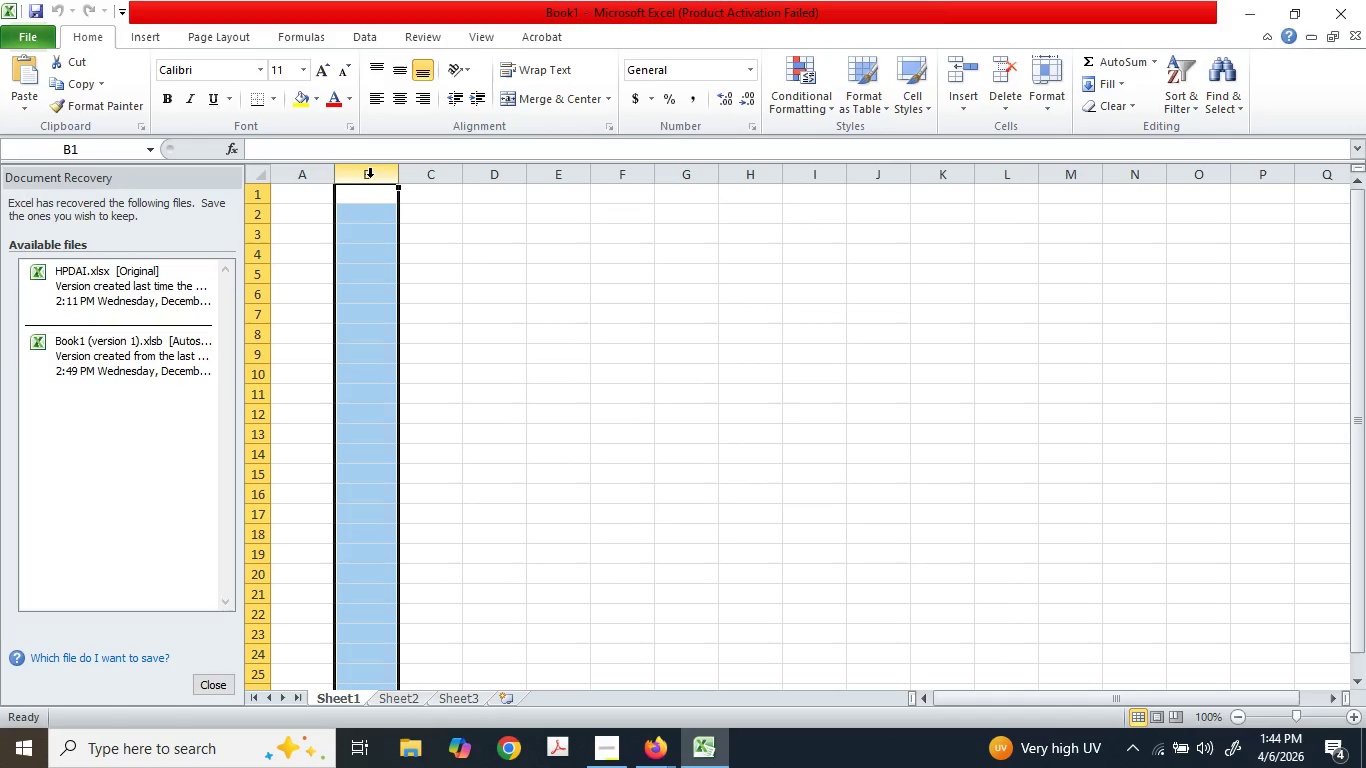 
left_click([371, 194])
 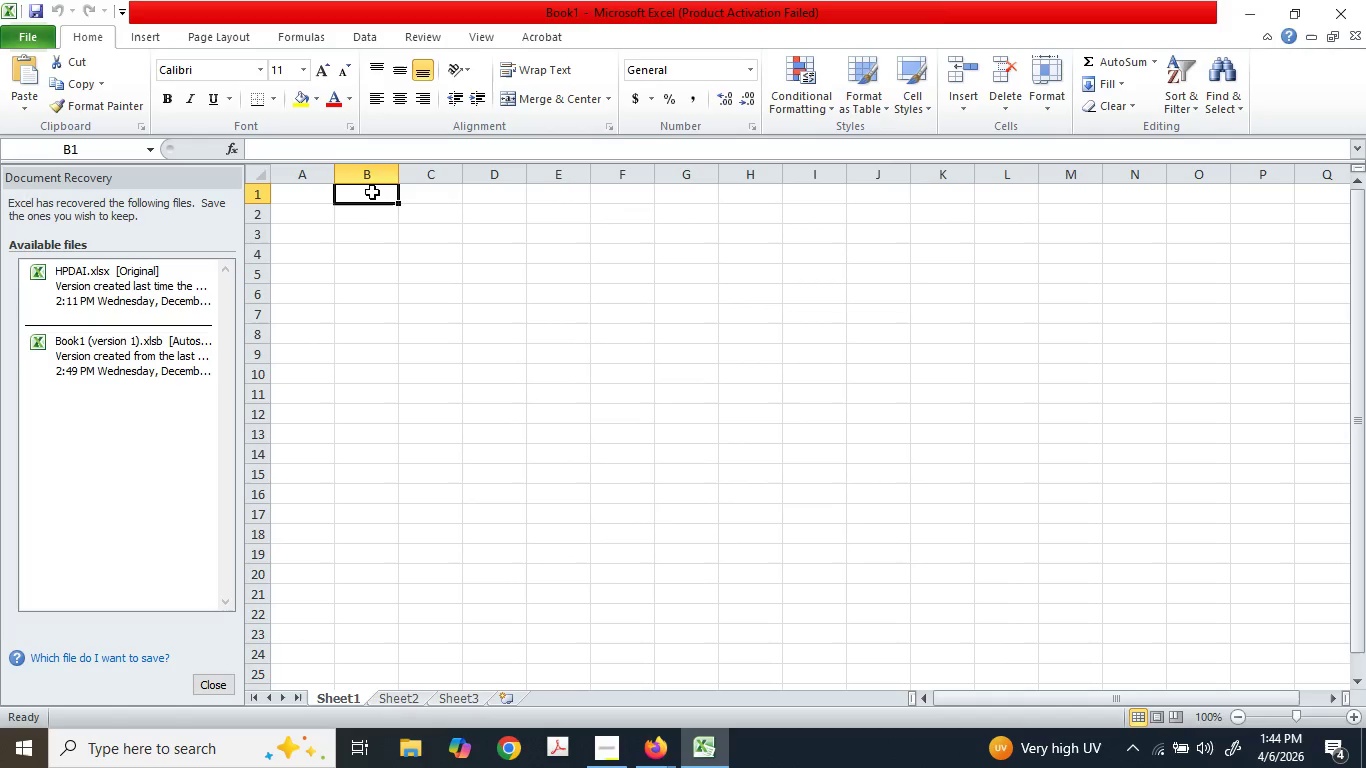 
key(9)
 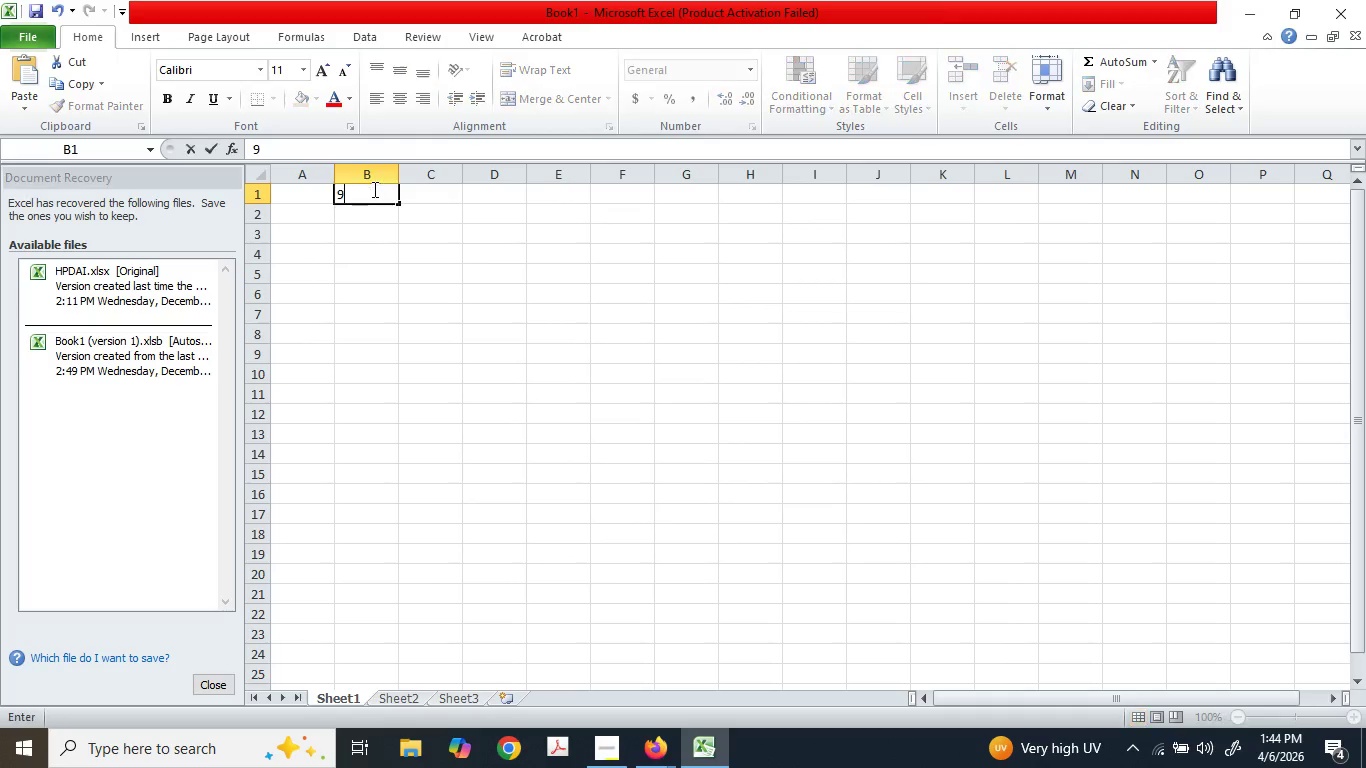 
key(Shift+ShiftLeft)
 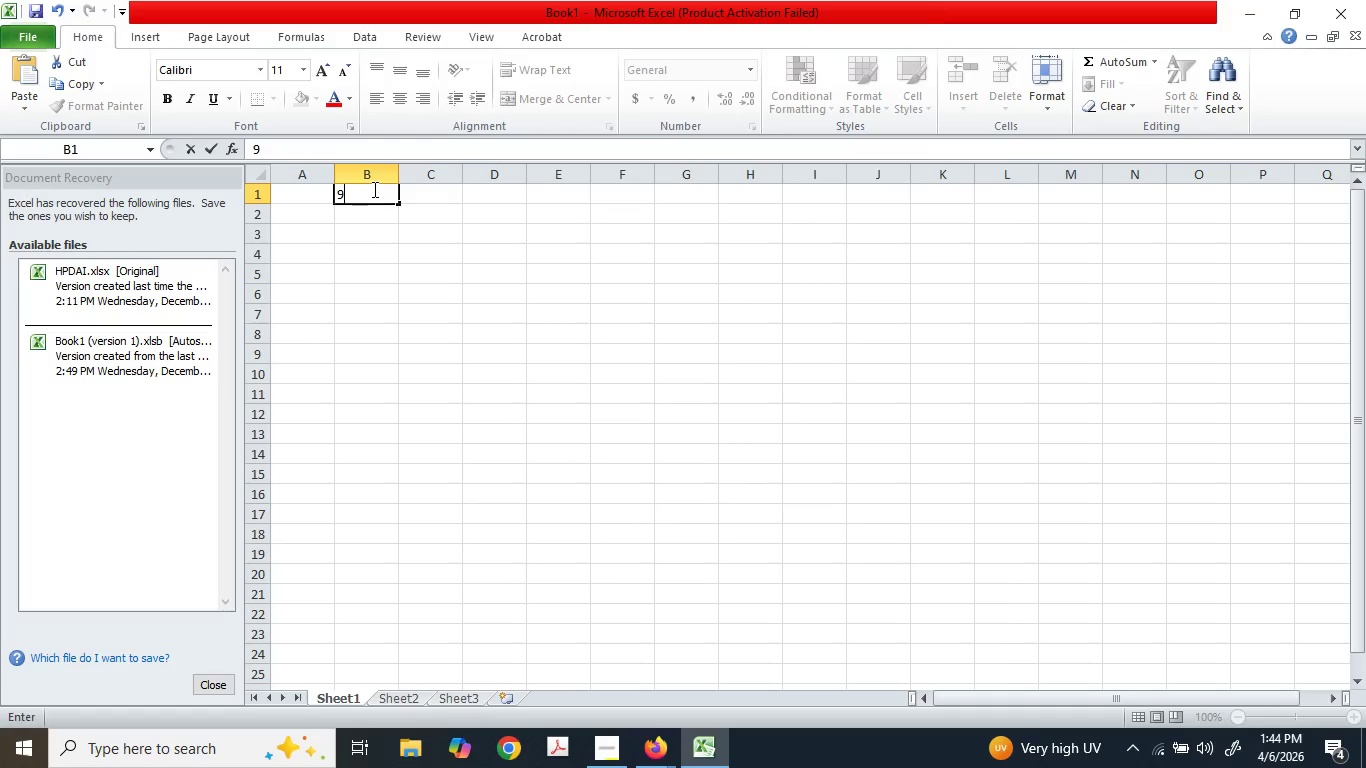 
key(Shift+Semicolon)
 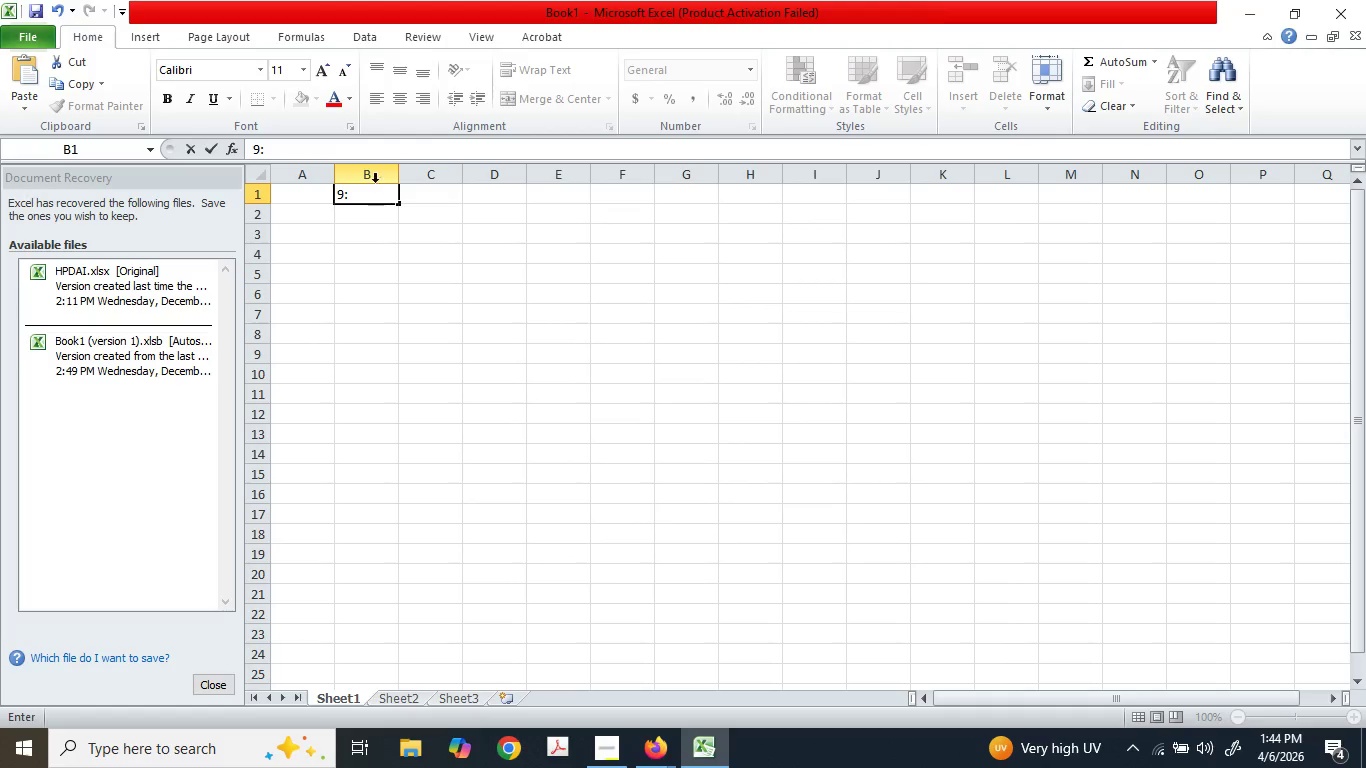 
type(45)
key(Tab)
type(10:3)
 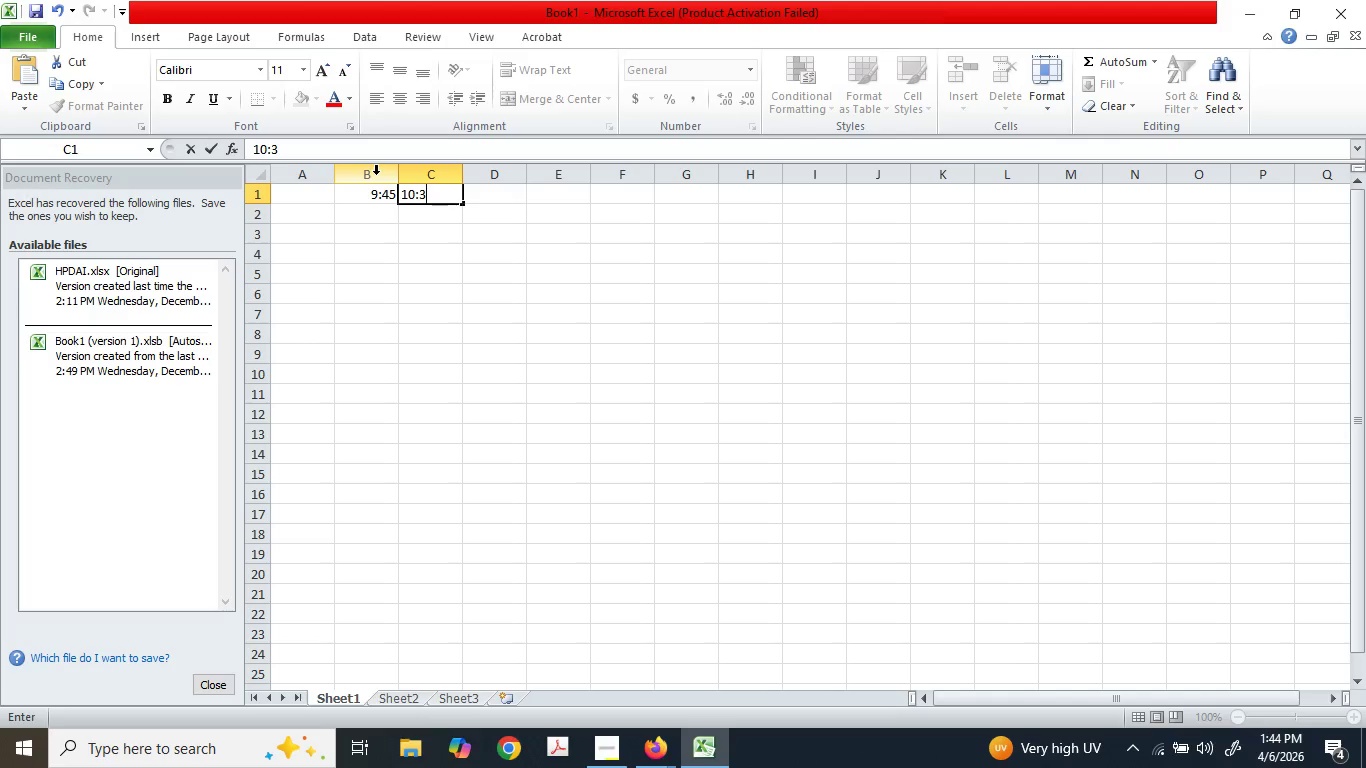 
key(Backspace)
type(40)
 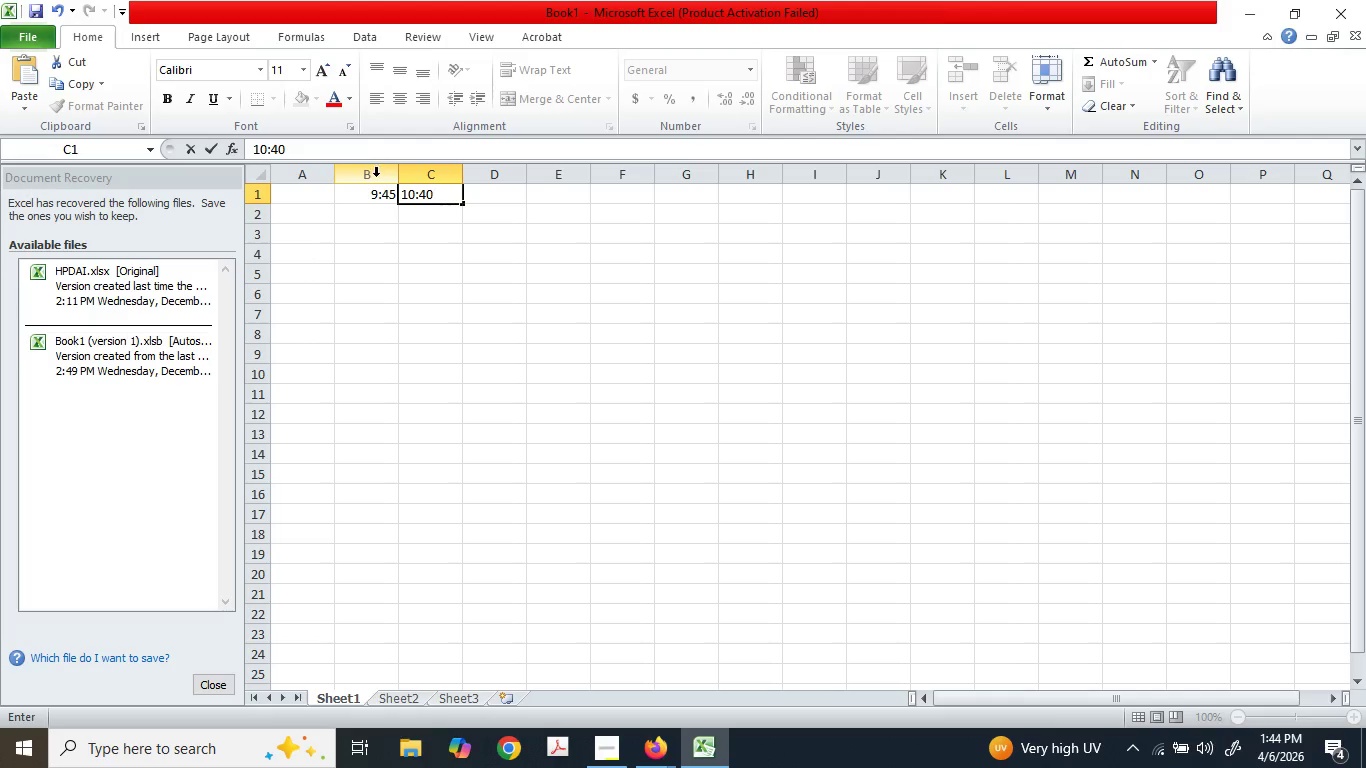 
key(Enter)
 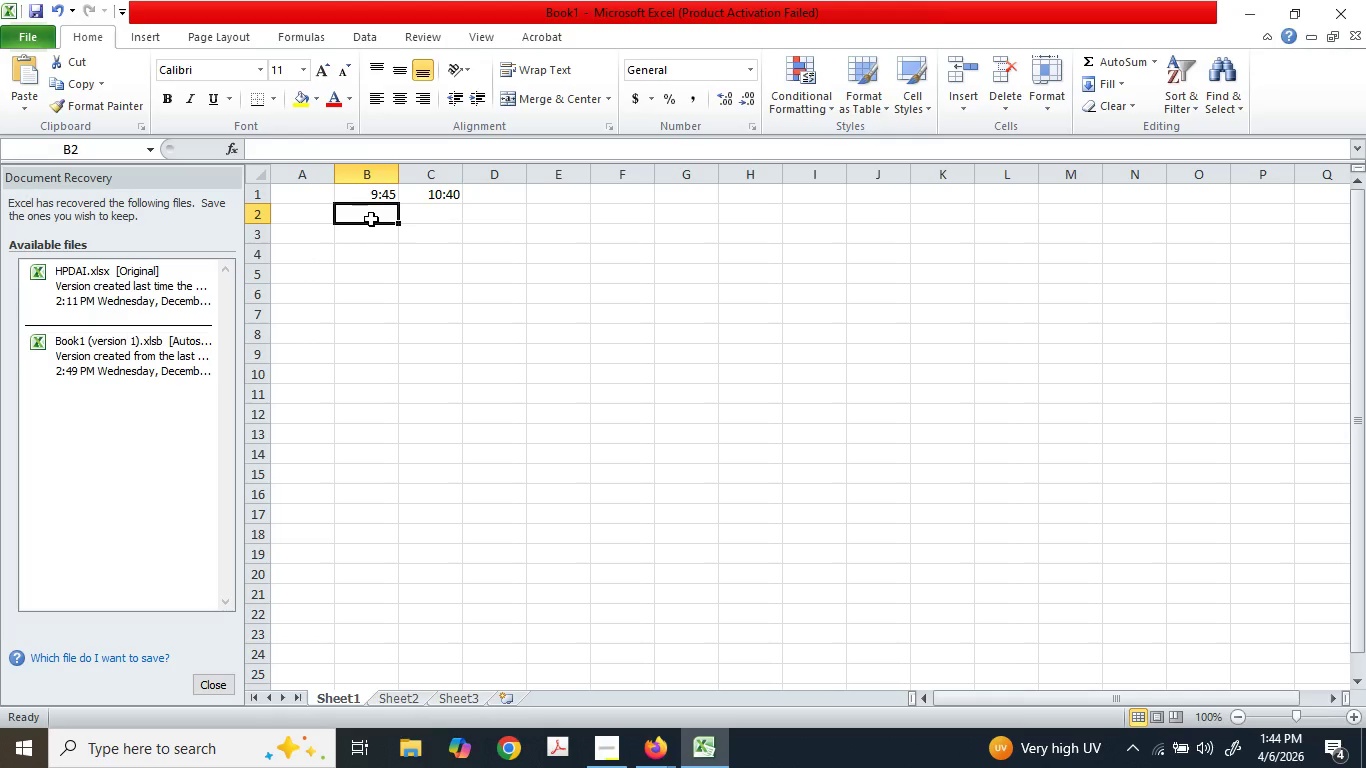 
key(ArrowLeft)
 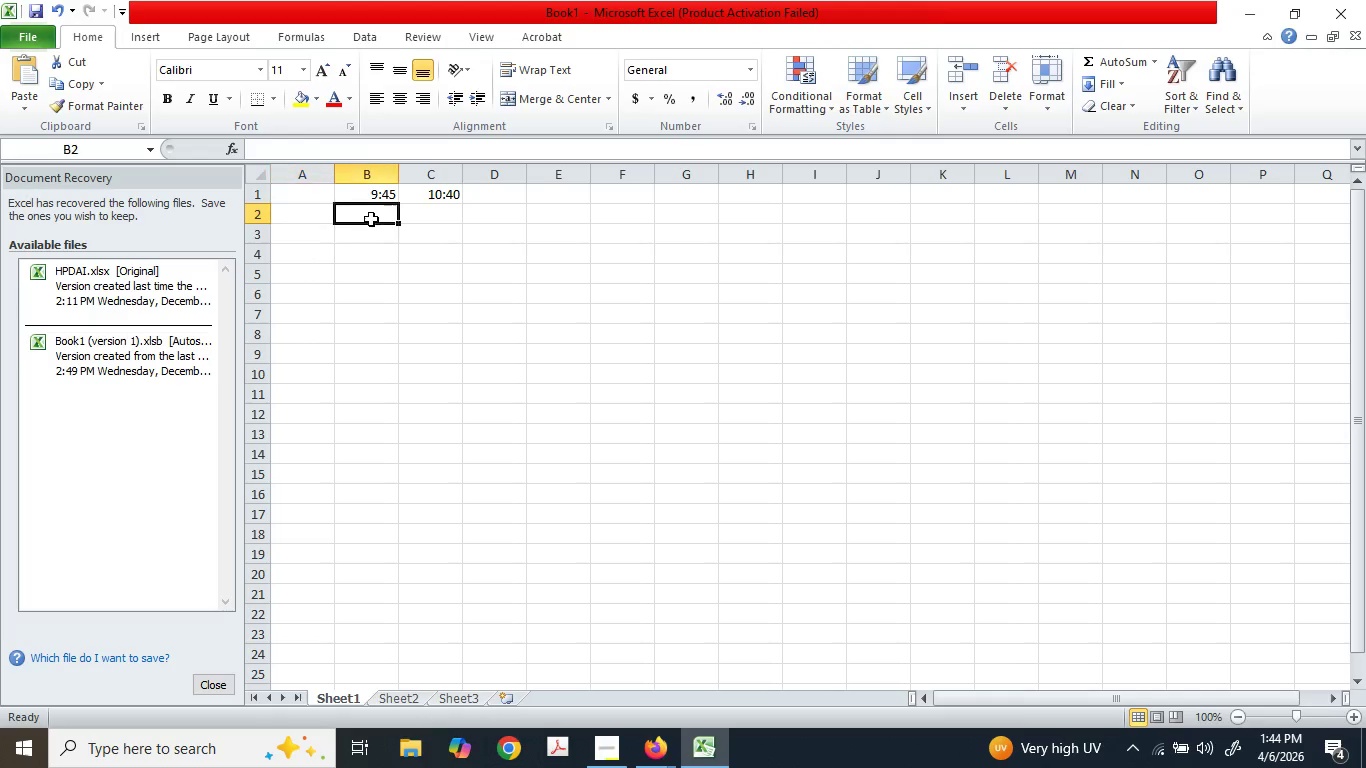 
key(ArrowRight)
 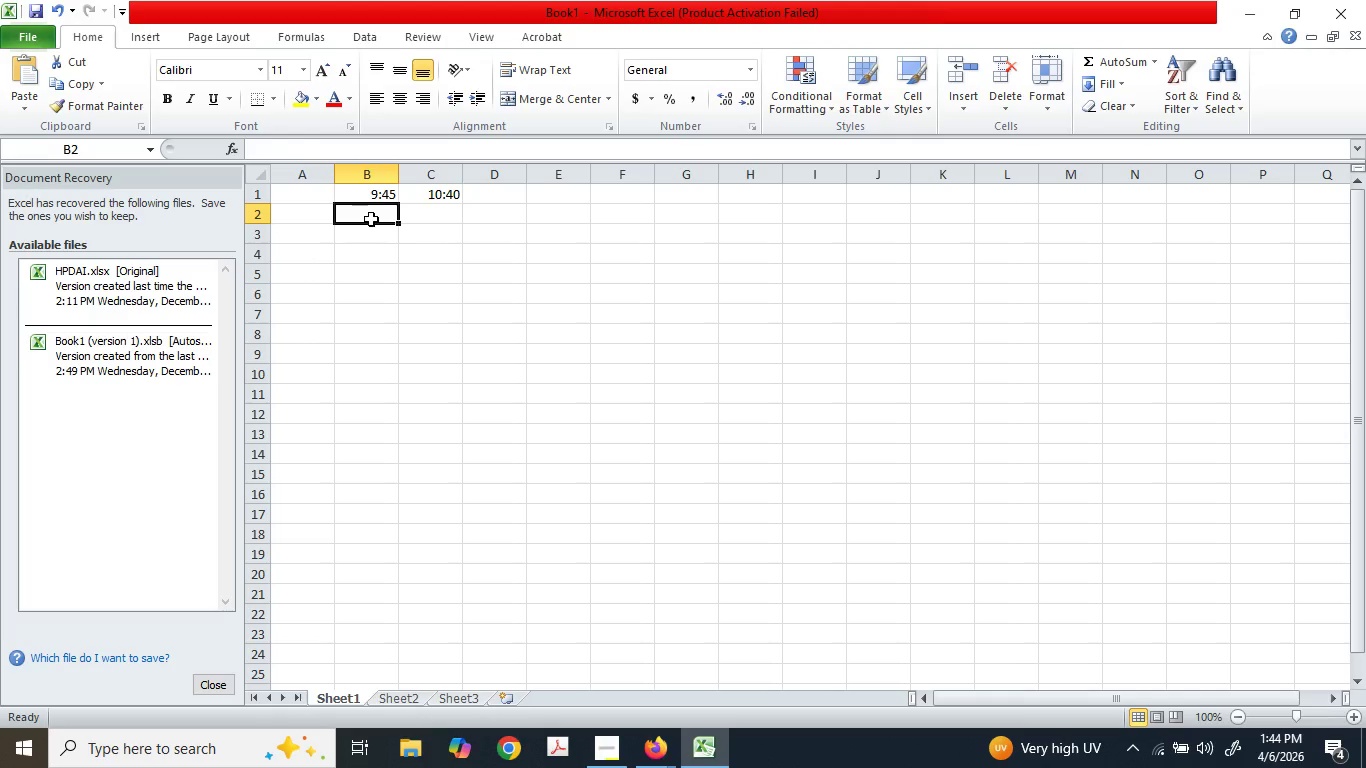 
key(ArrowLeft)
 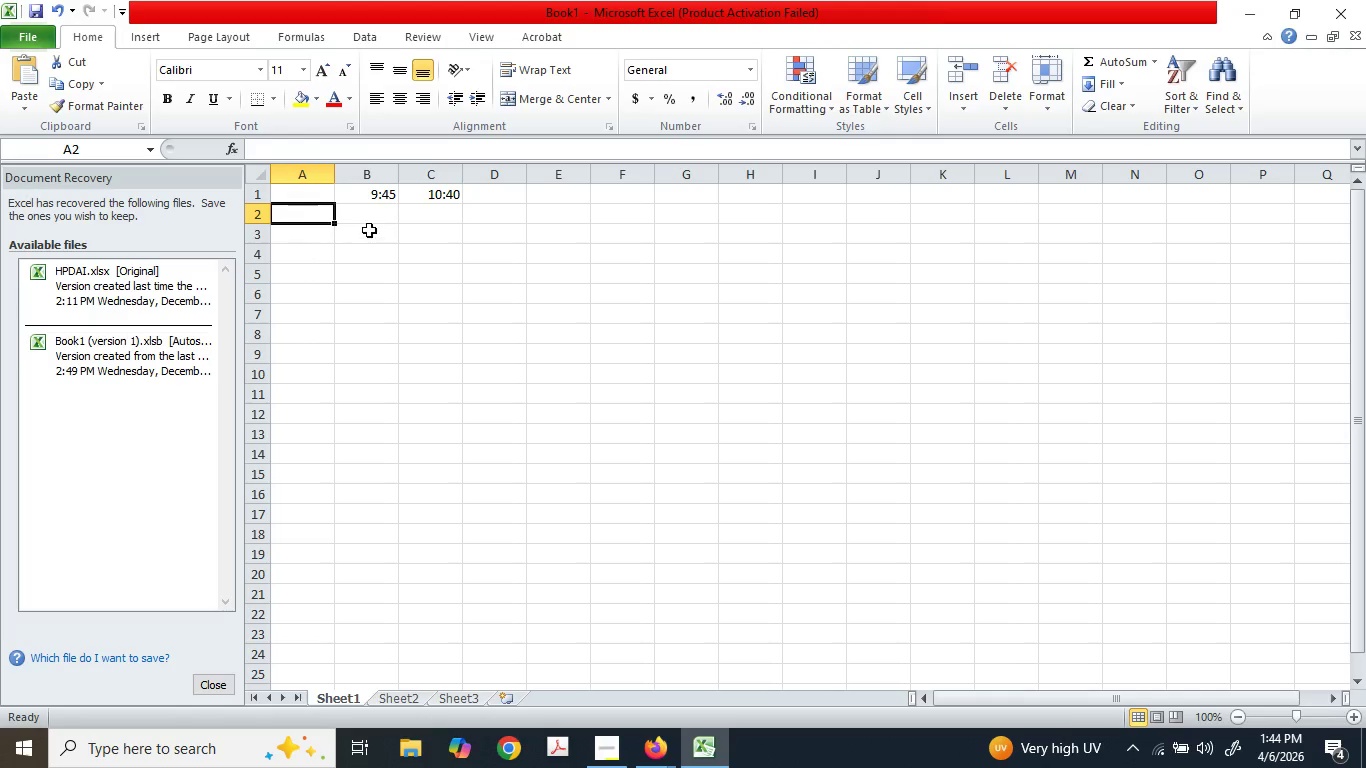 
type(Lohi)
key(Backspace)
key(Backspace)
type(go)
key(Backspace)
type(ic)
key(Tab)
 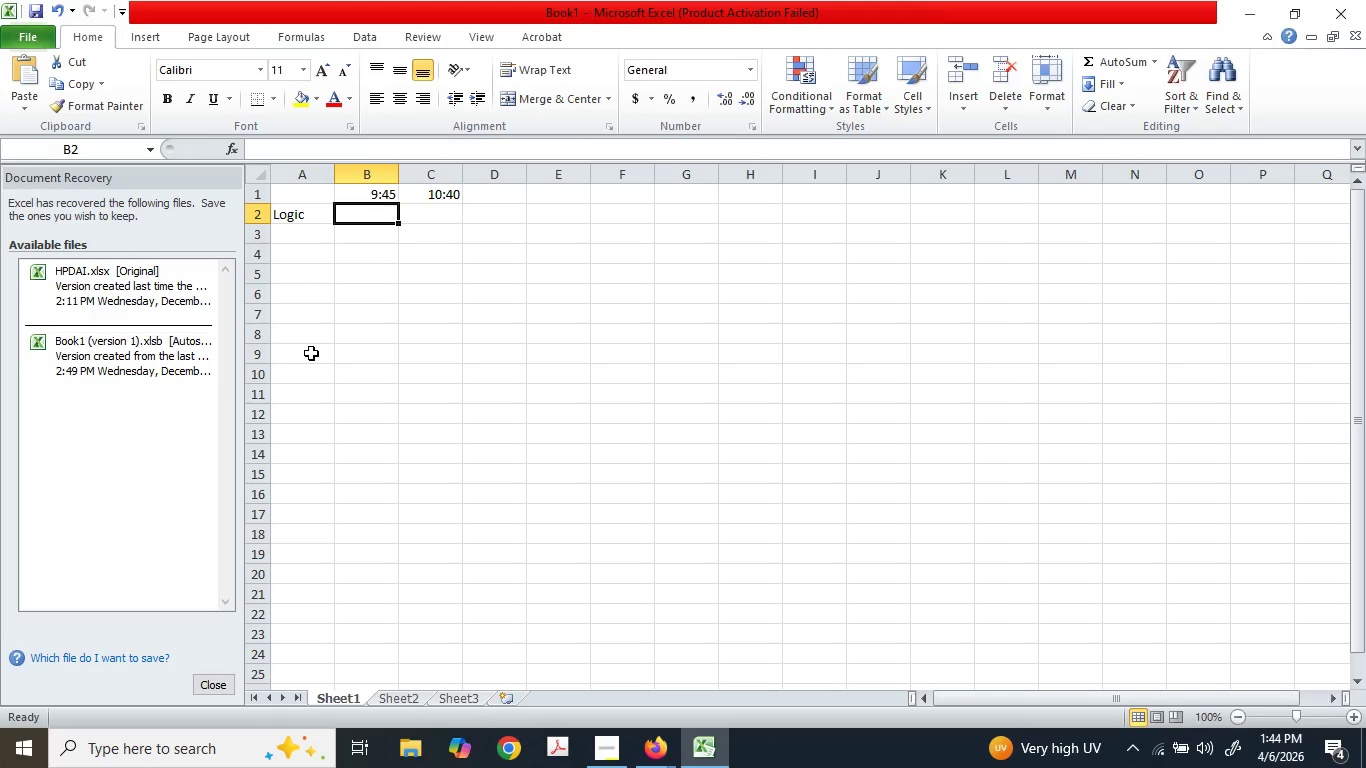 
key(ArrowRight)
 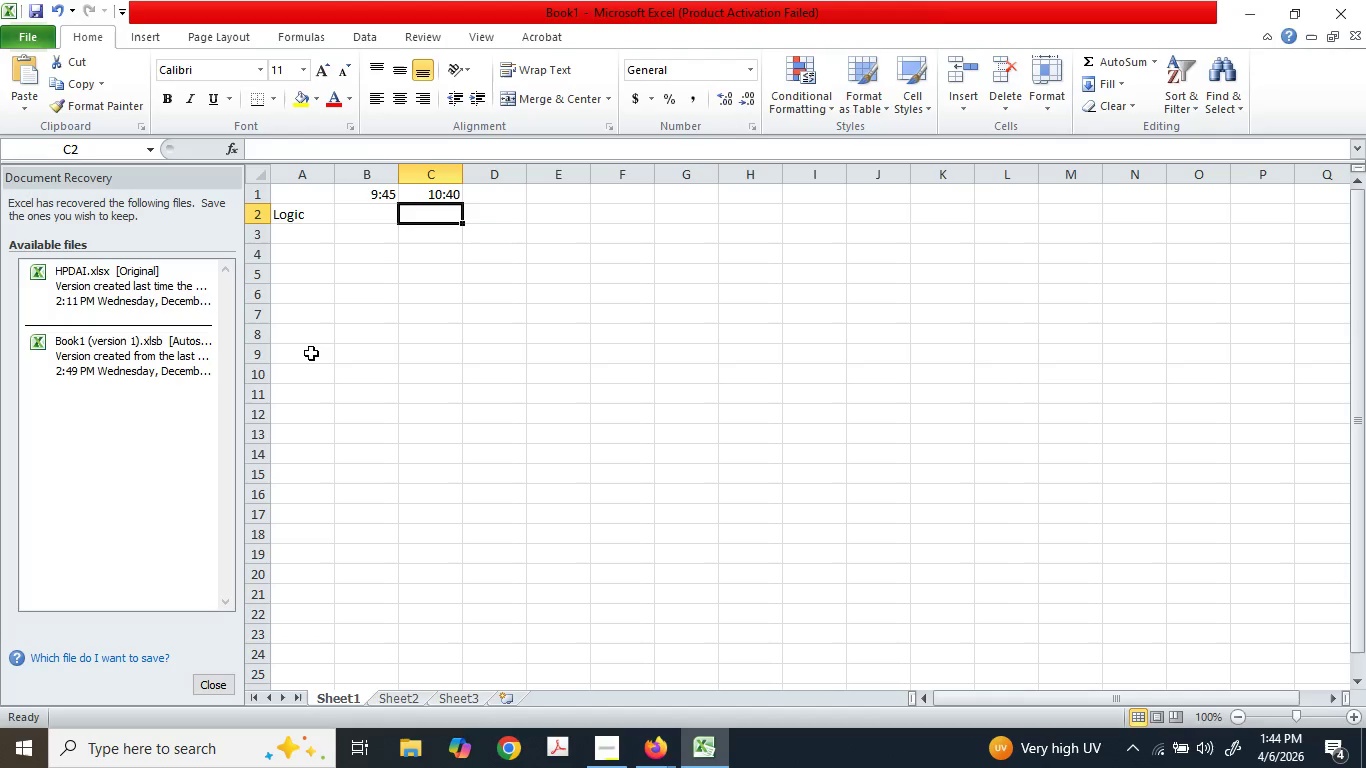 
key(ArrowLeft)
 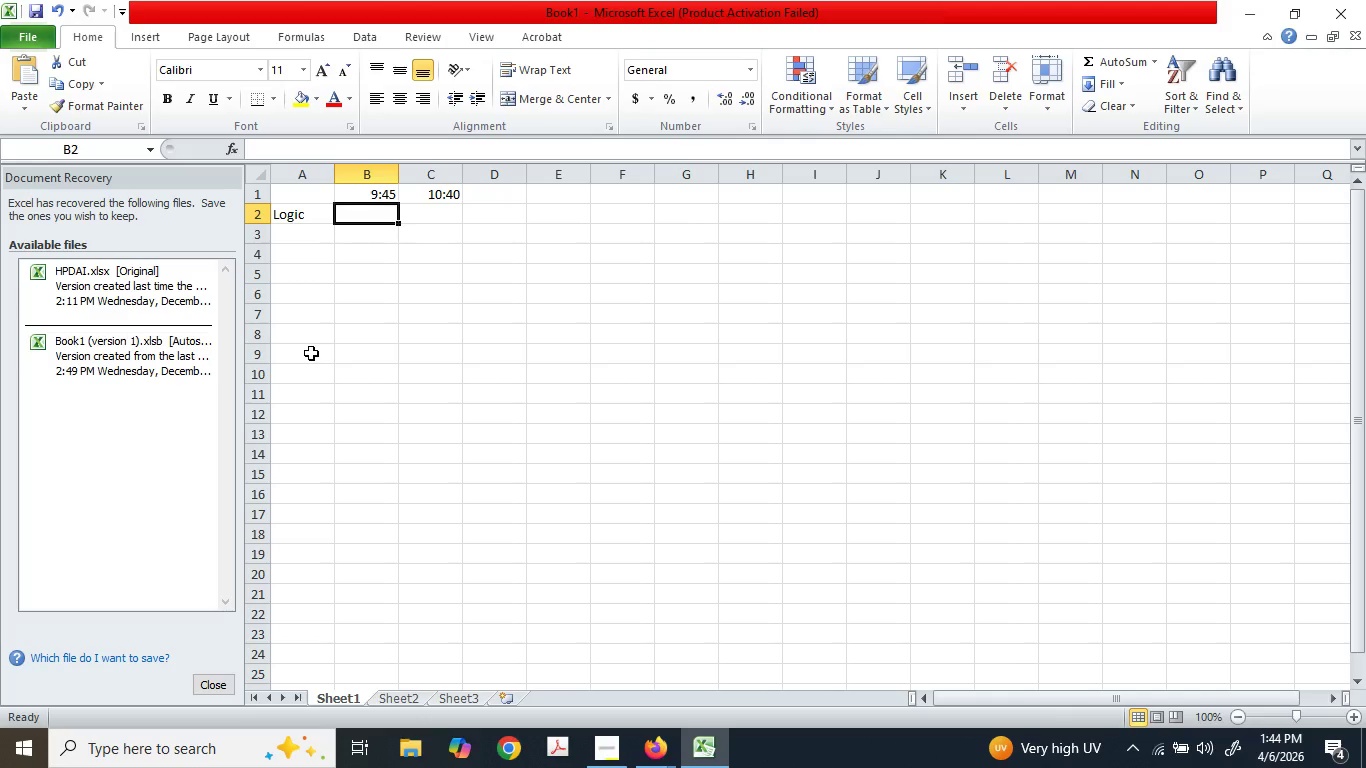 
key(Numpad1)
 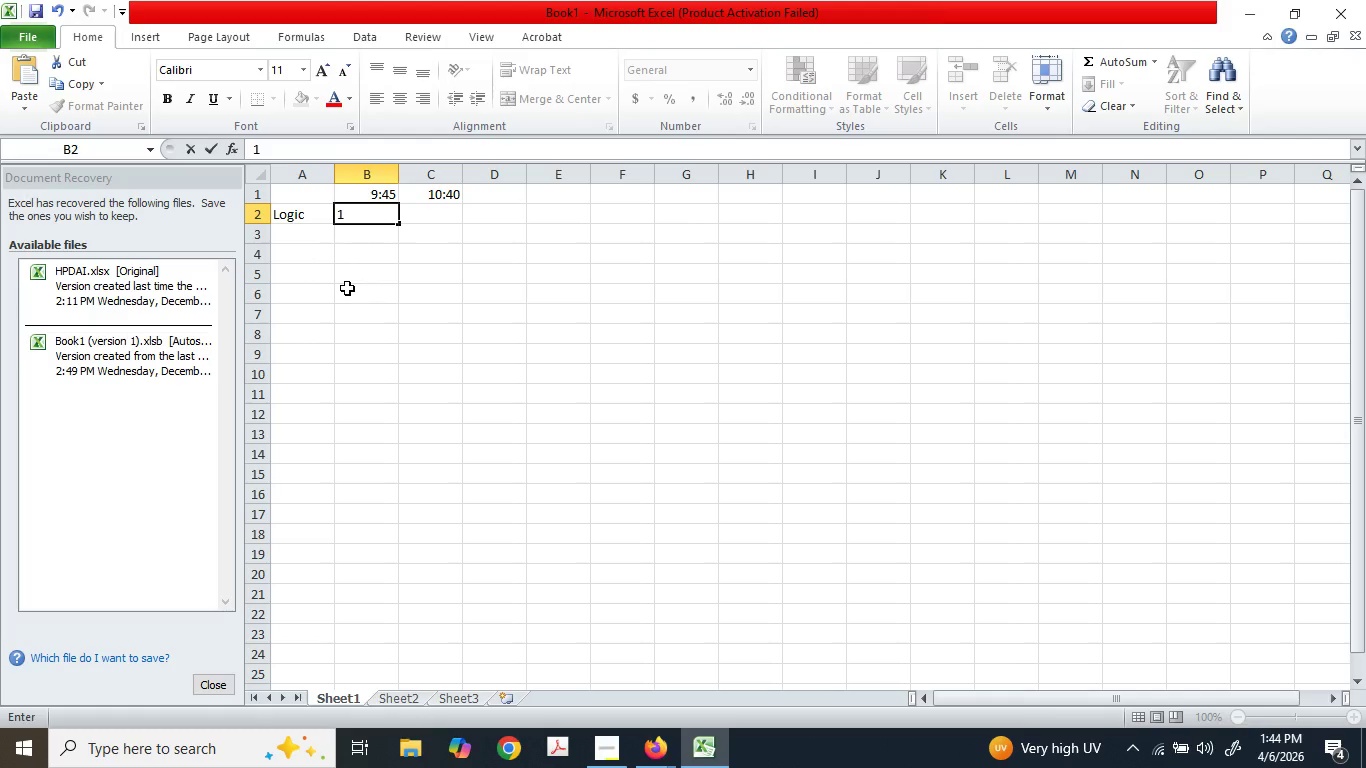 
key(Numpad0)
 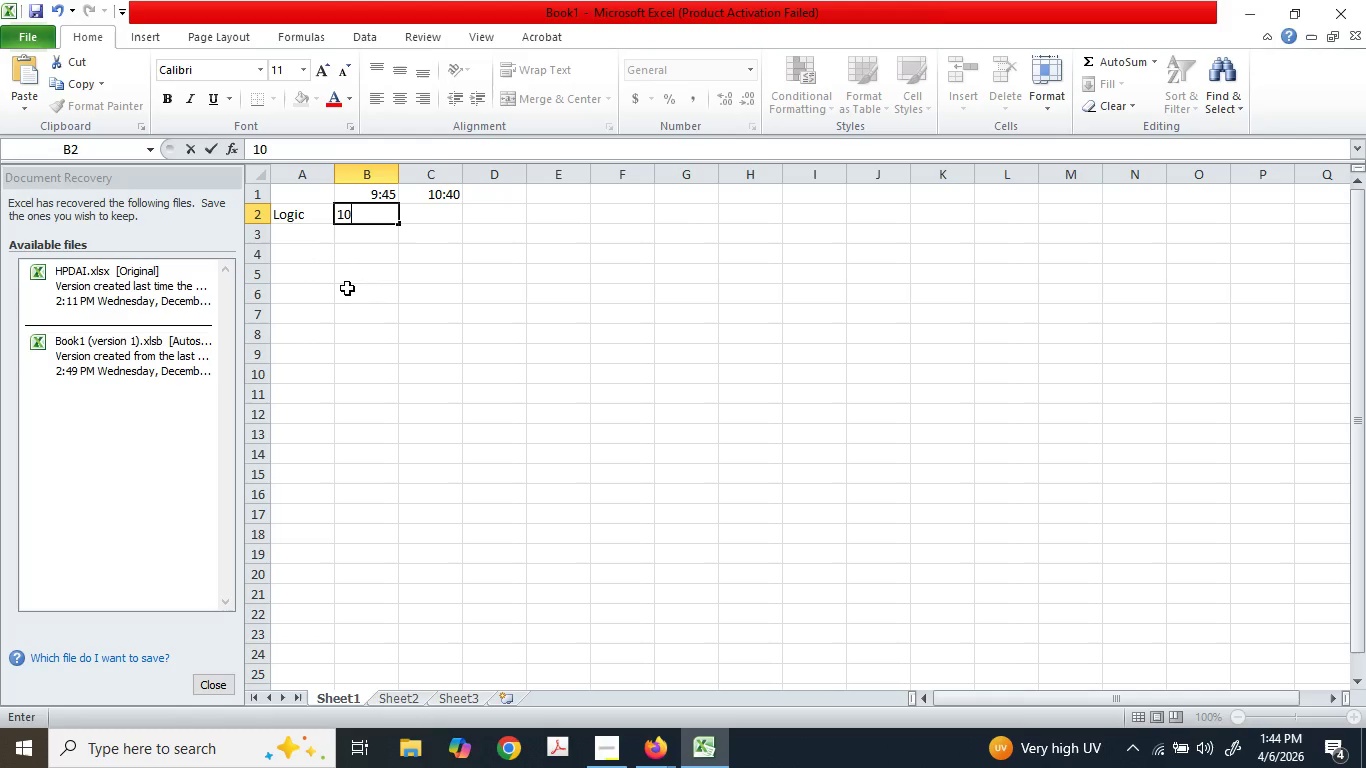 
hold_key(key=A, duration=0.33)
 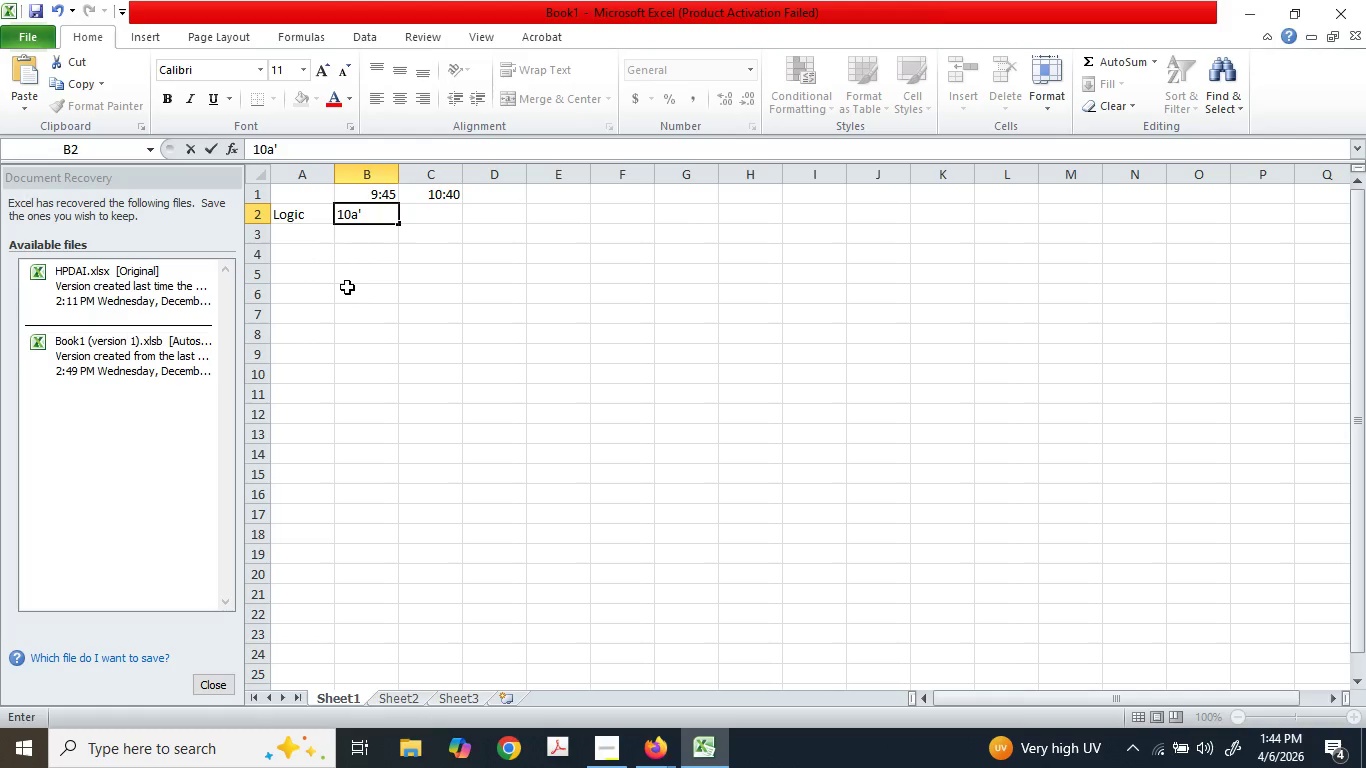 
key(Quote)
 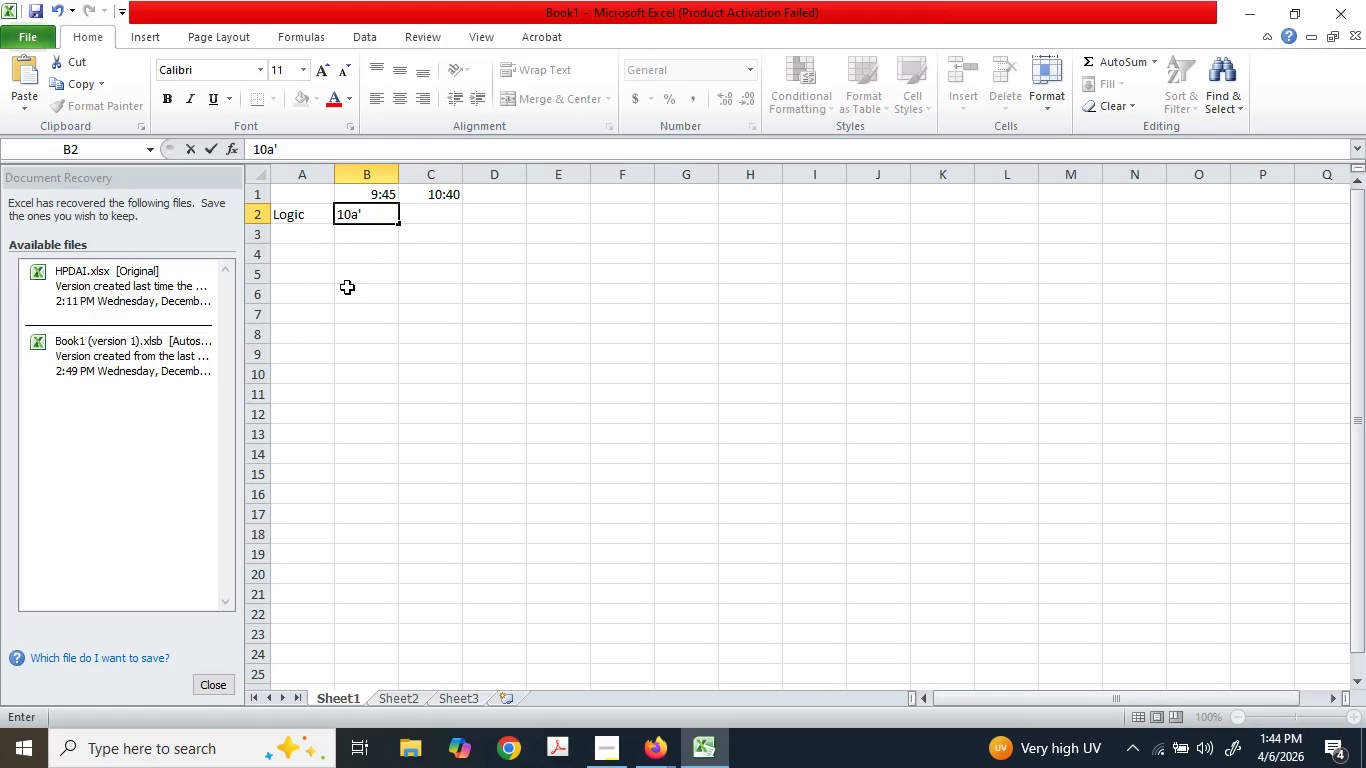 
key(Backspace)
 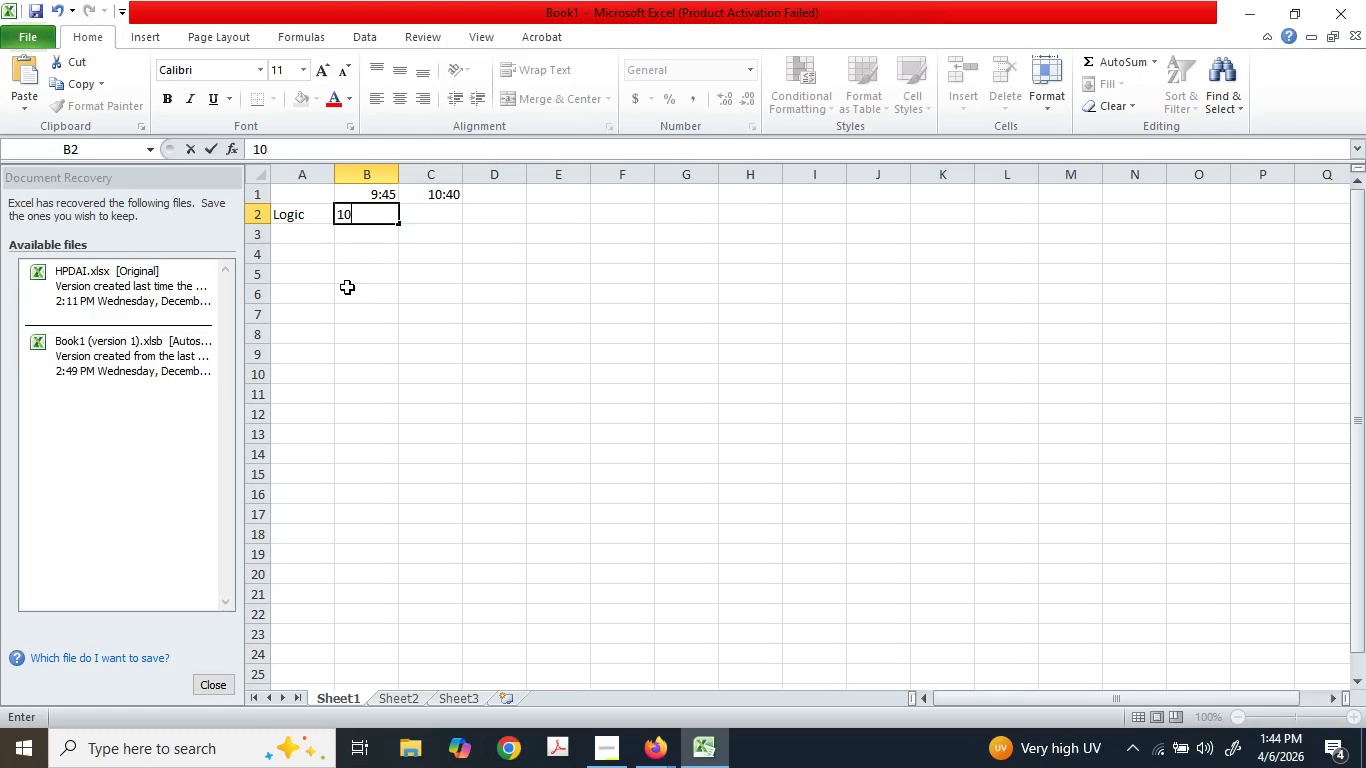 
key(Backspace)
 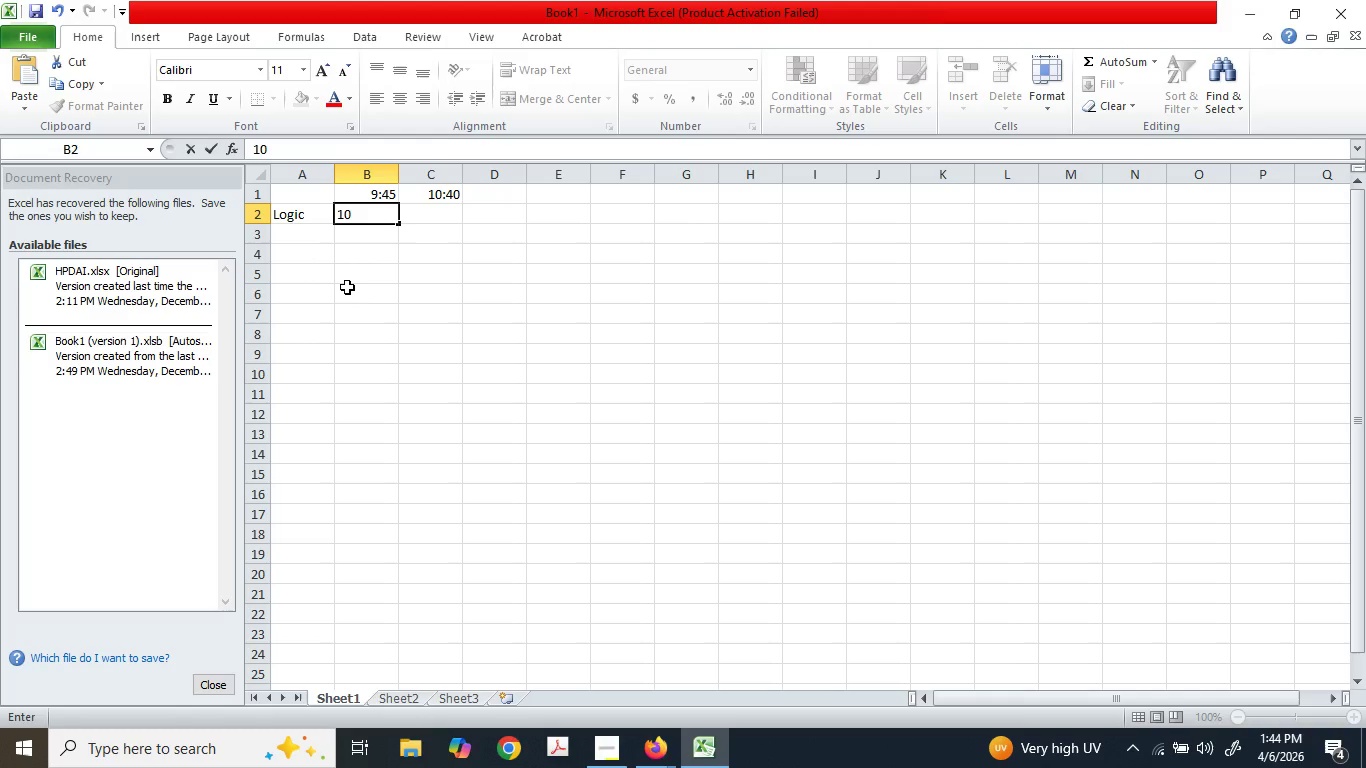 
key(Shift+Semicolon)
 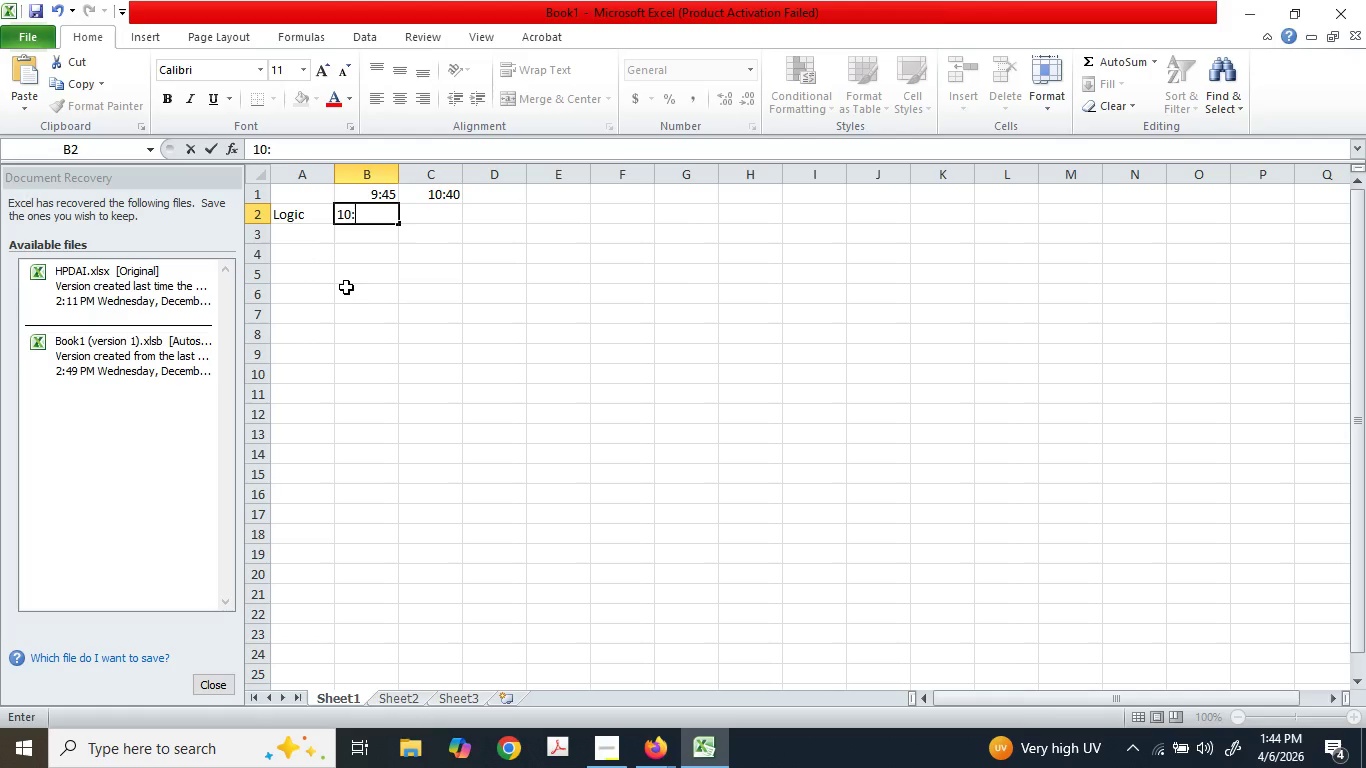 
key(Numpad4)
 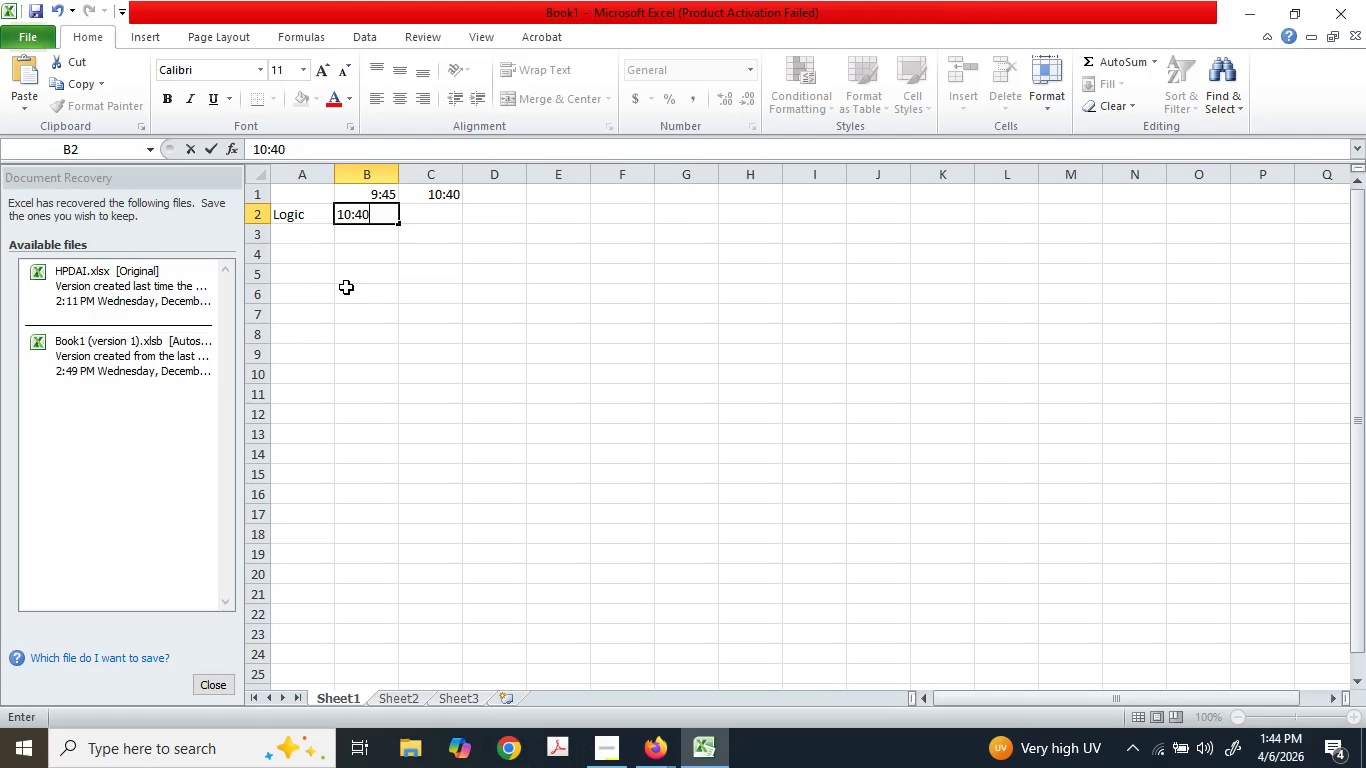 
key(Numpad0)
 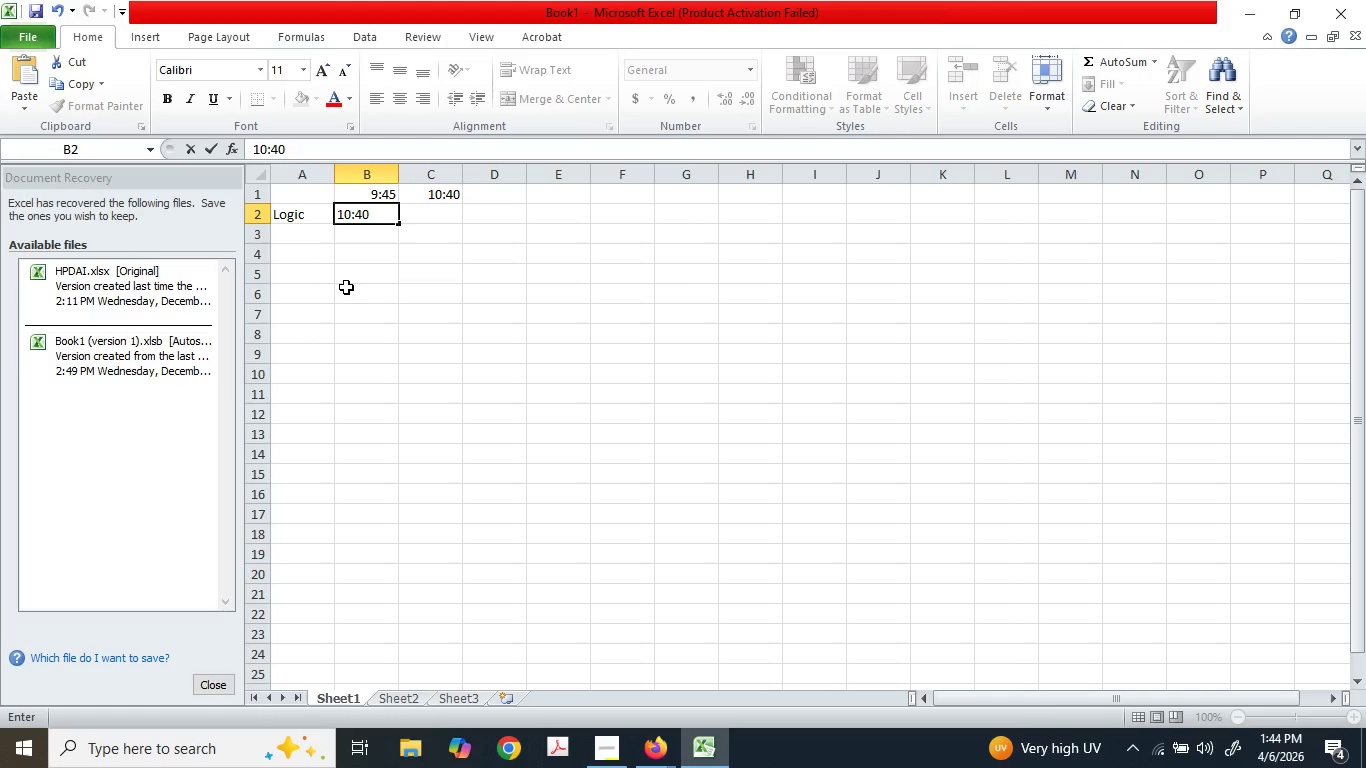 
key(ArrowUp)
 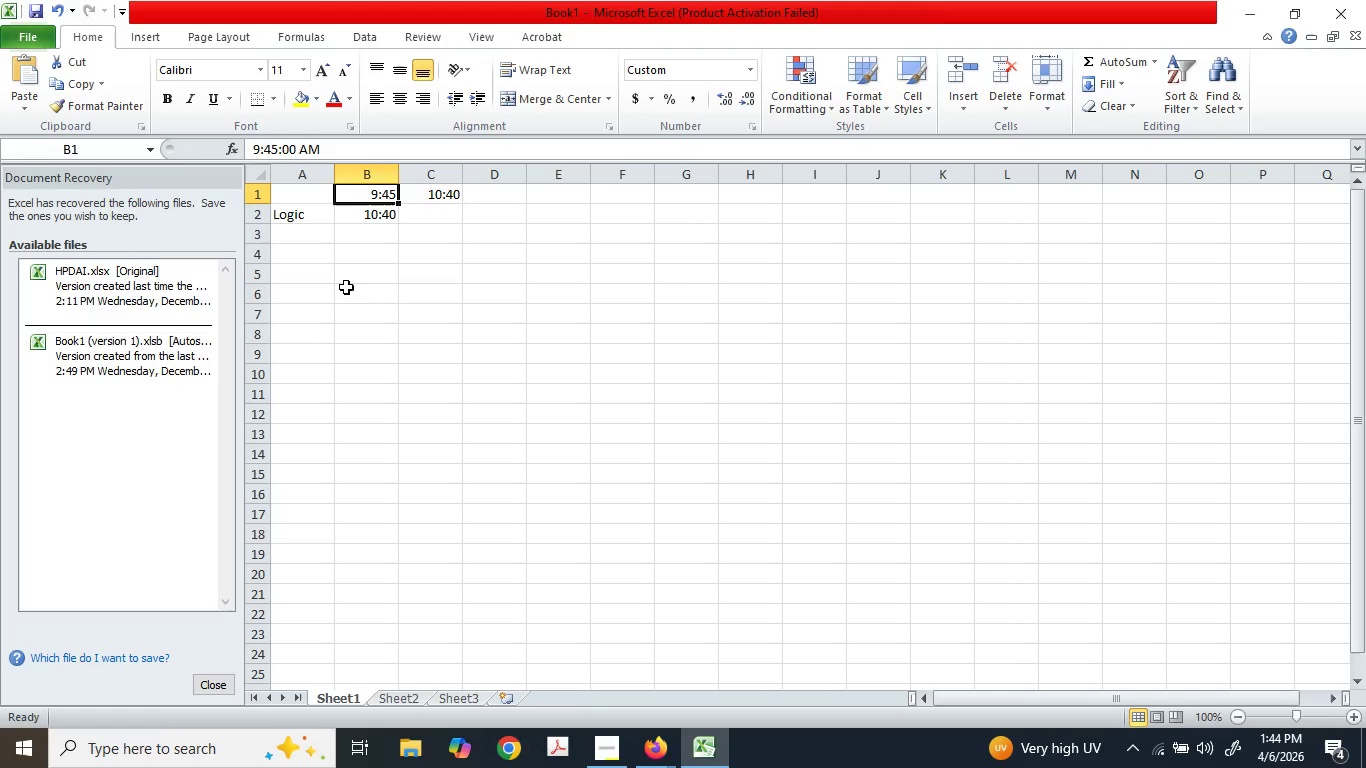 
key(Control+ControlLeft)
 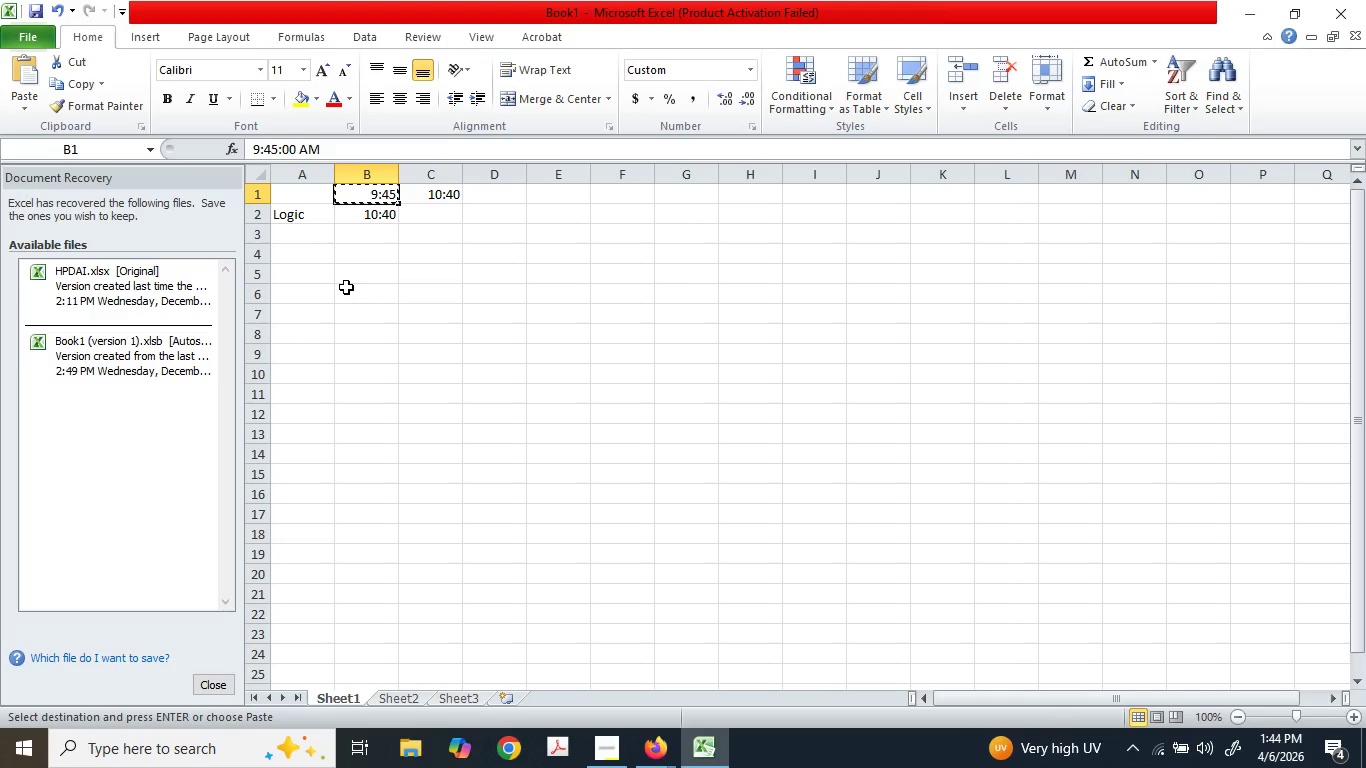 
key(Control+C)
 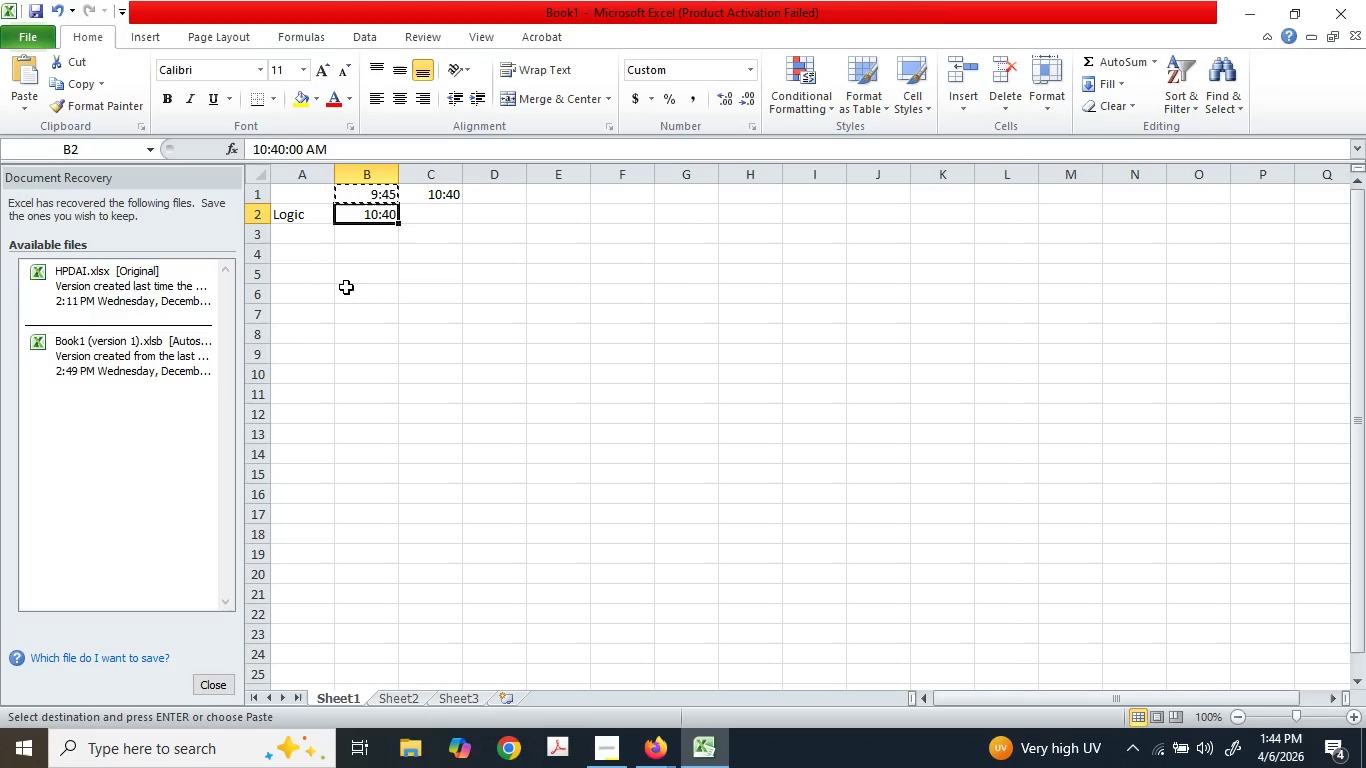 
key(ArrowDown)
 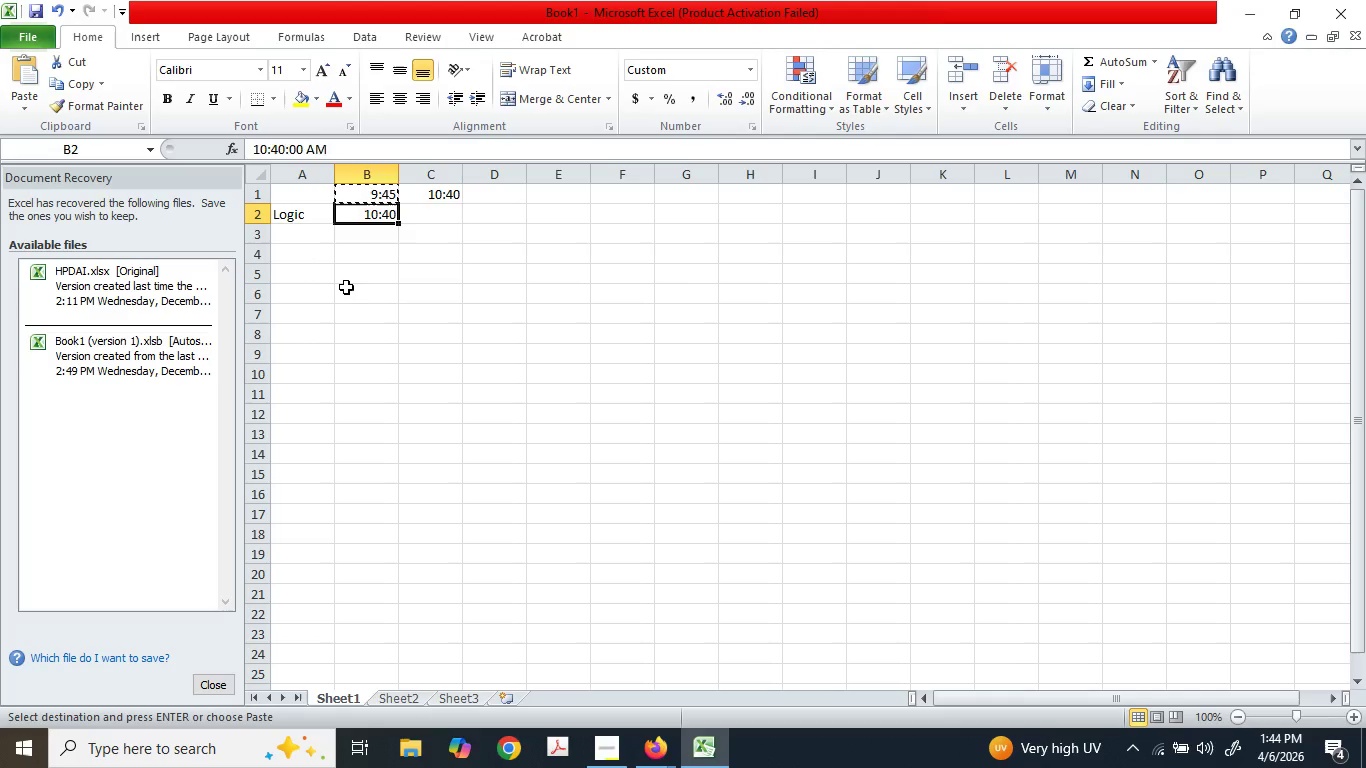 
key(ArrowRight)
 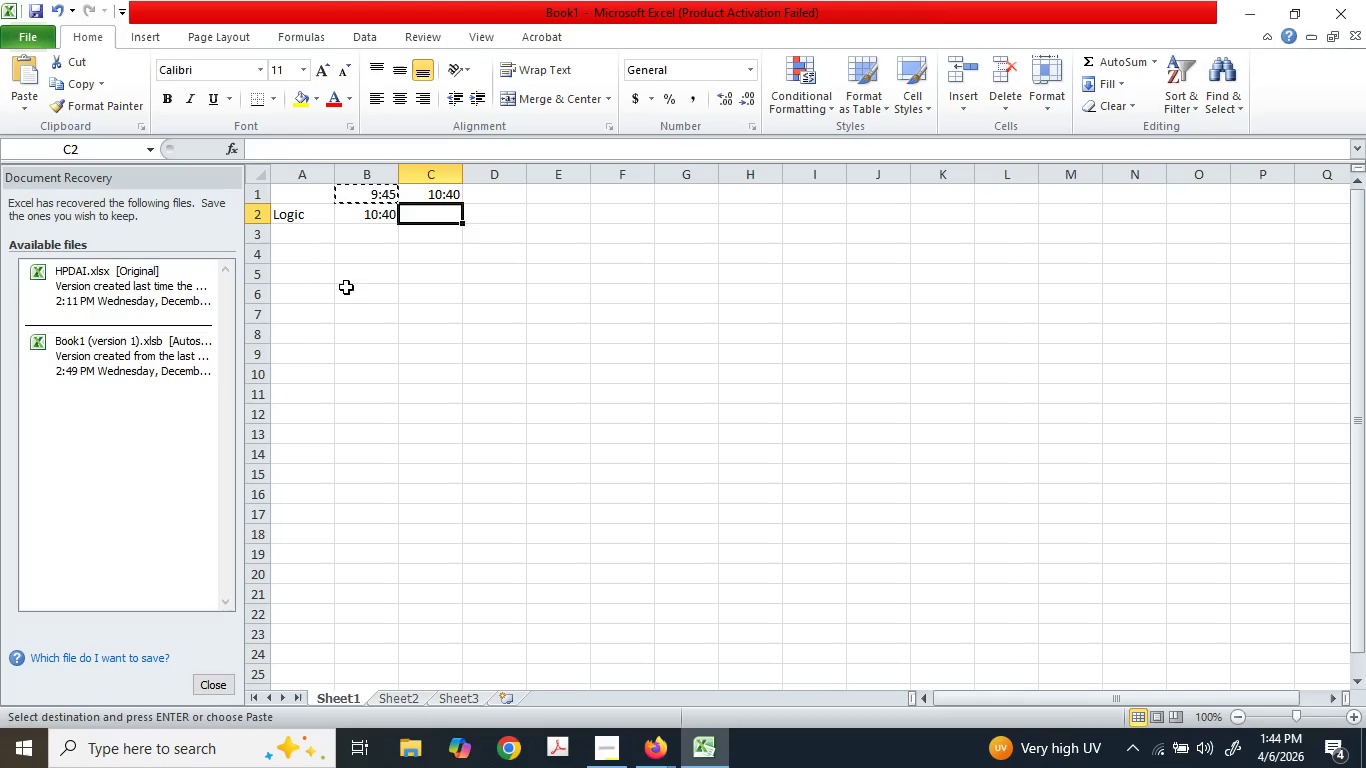 
key(Control+ControlLeft)
 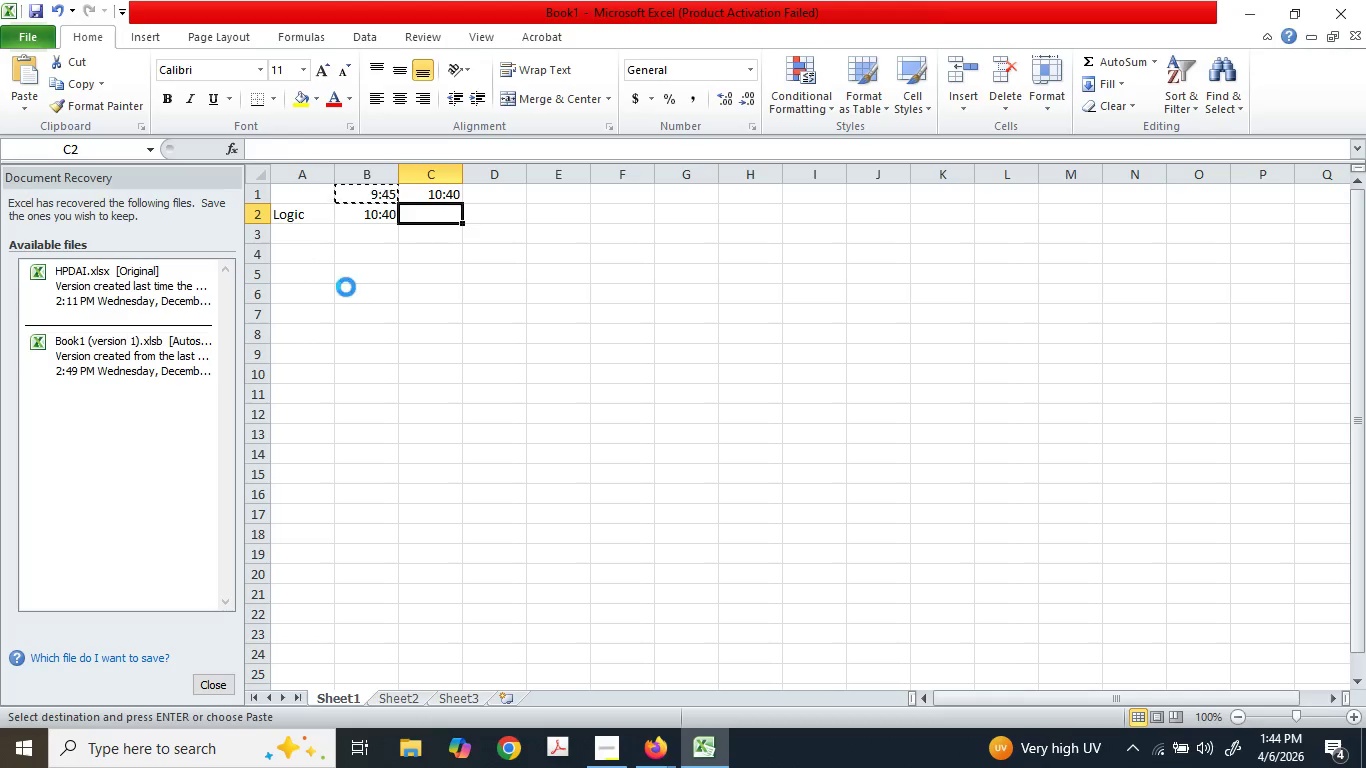 
key(Control+V)
 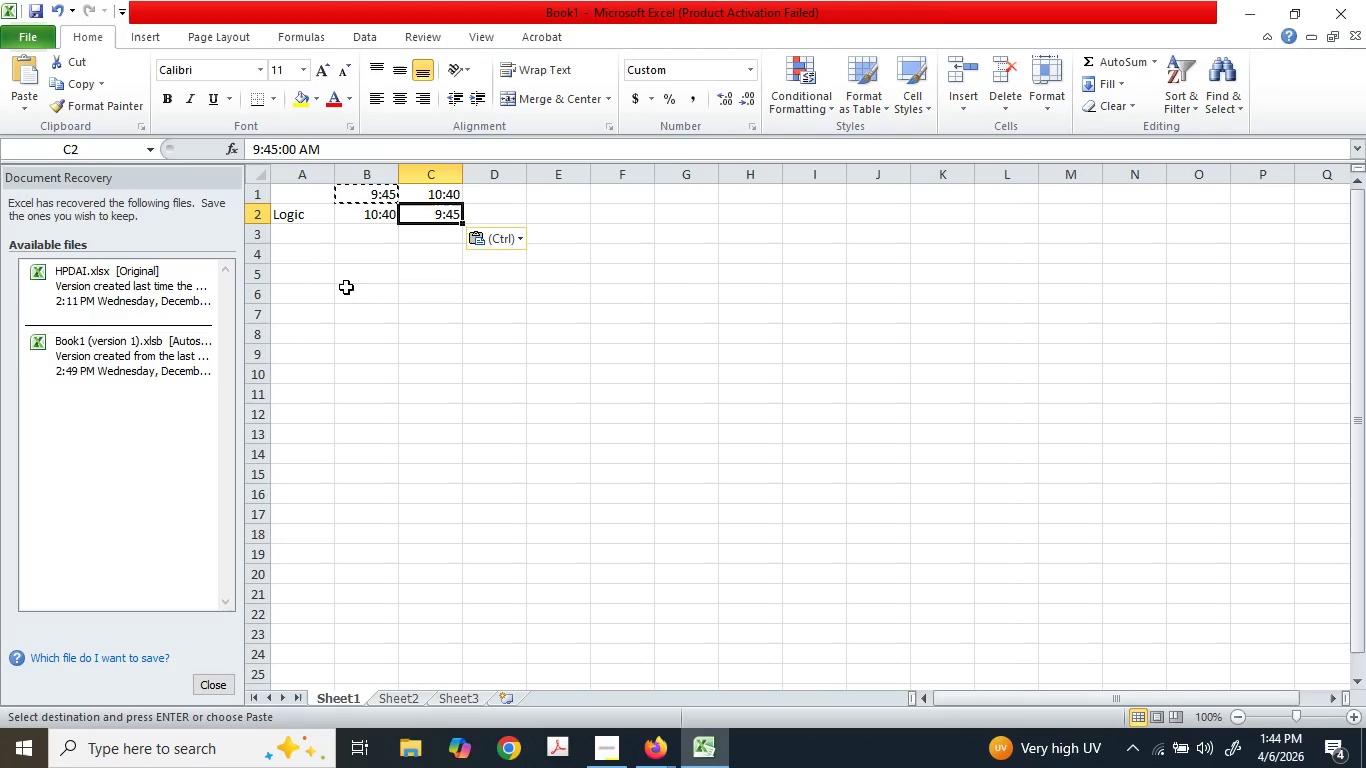 
key(ArrowLeft)
 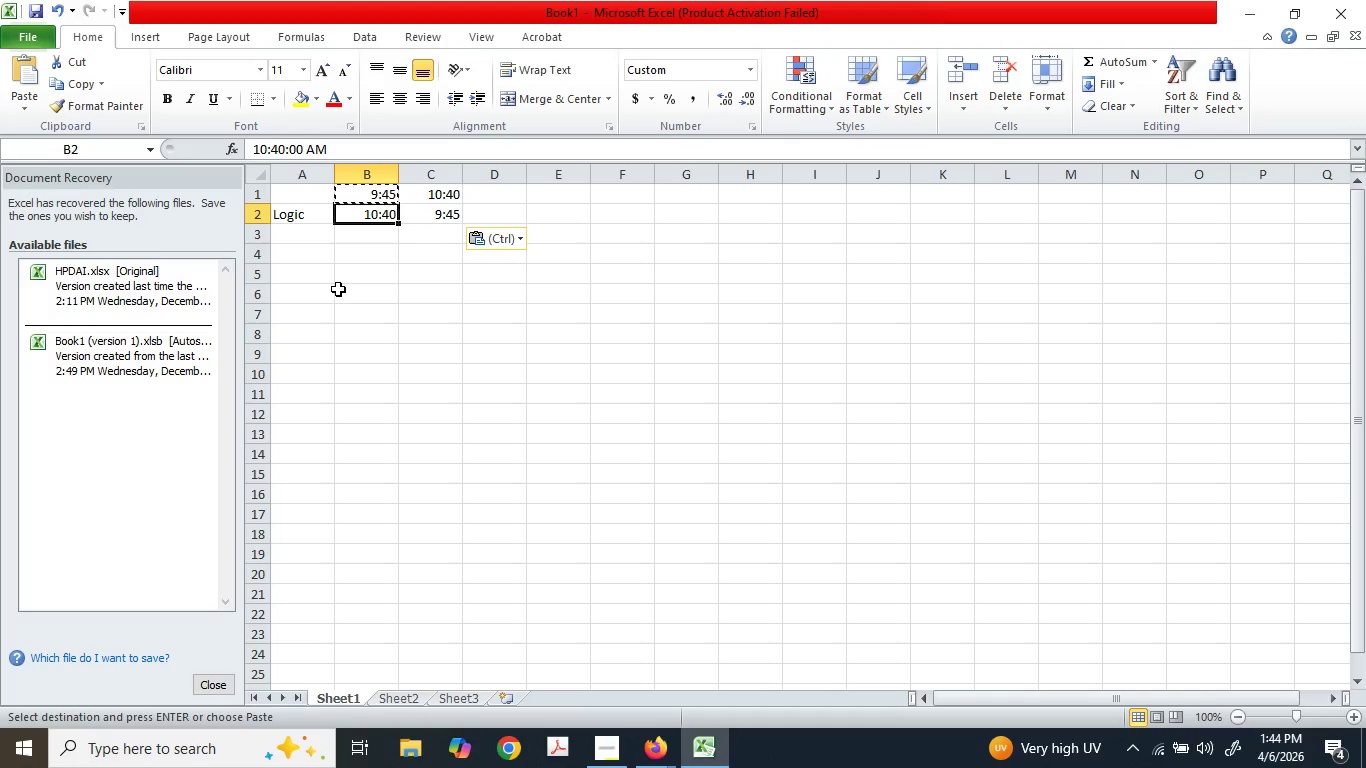 
wait(8.55)
 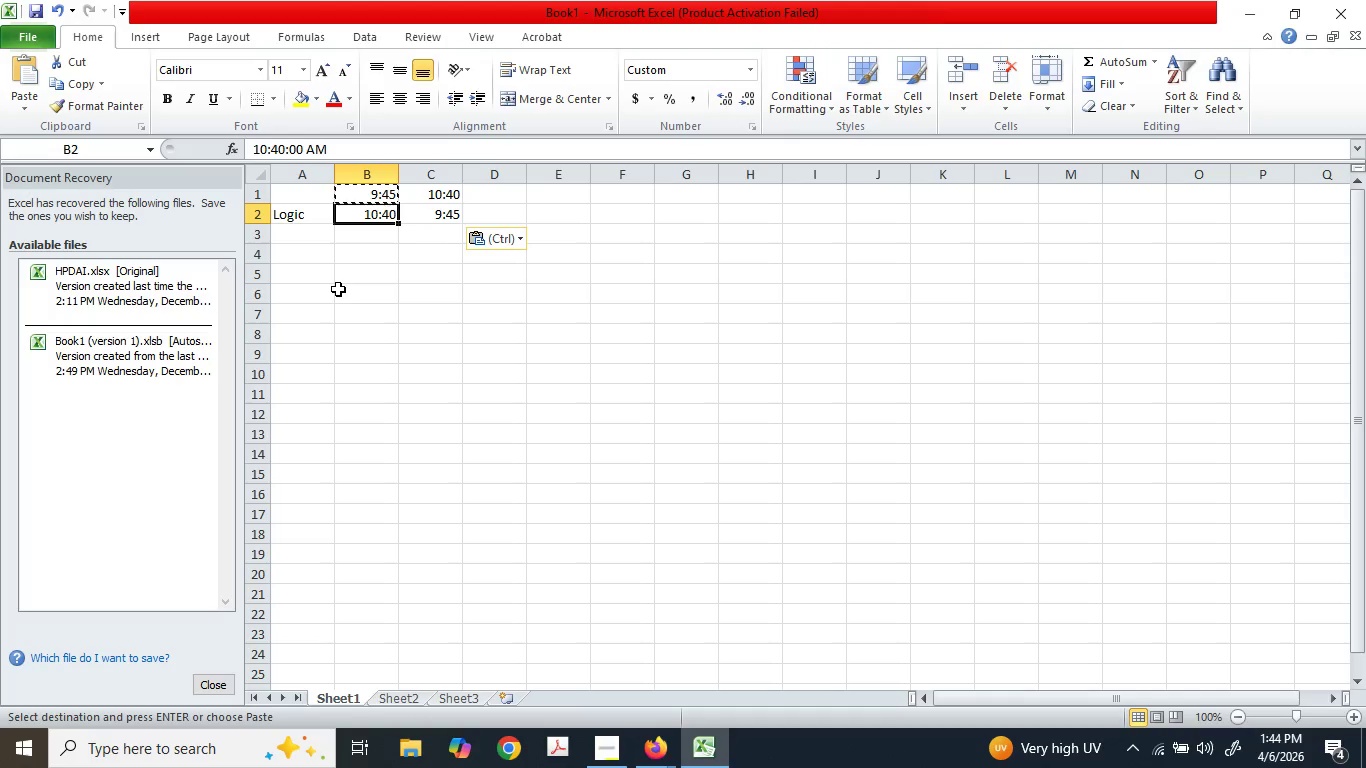 
key(ArrowDown)
 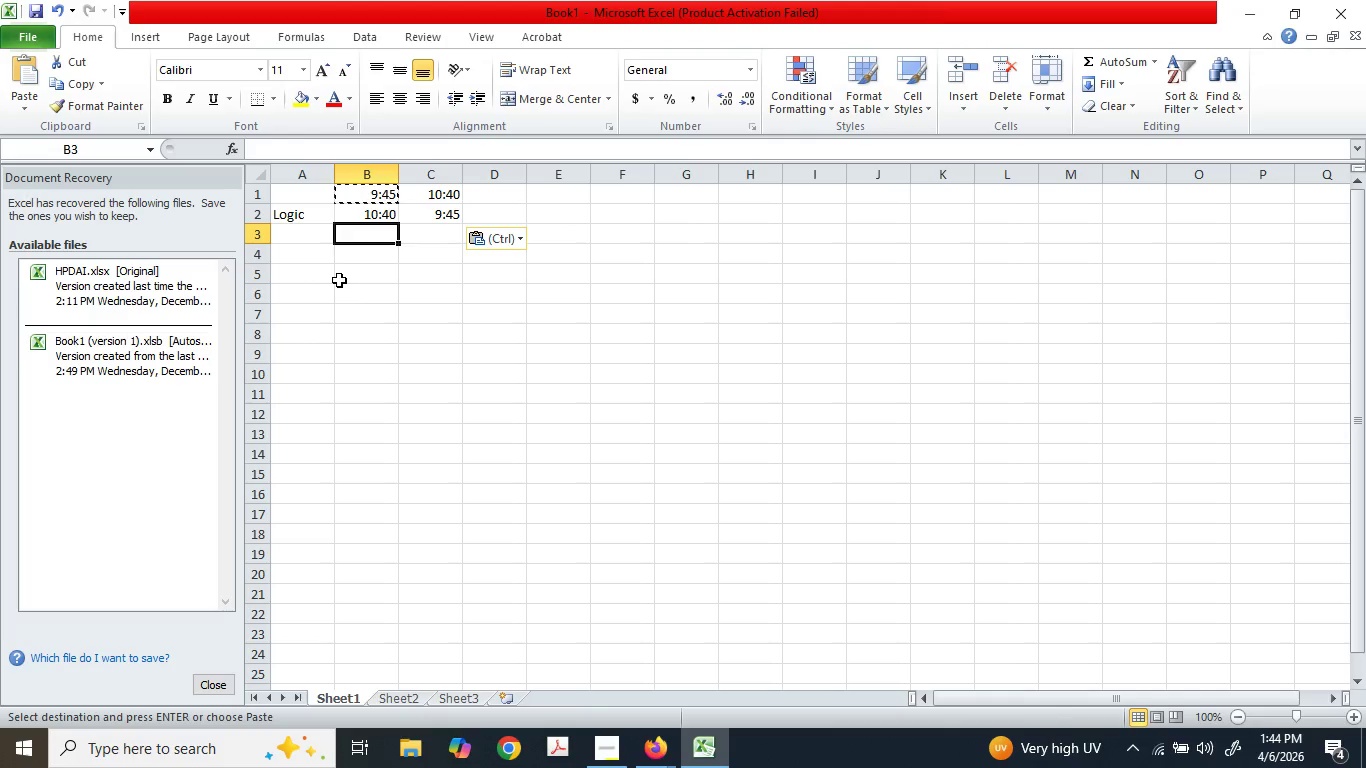 
key(ArrowUp)
 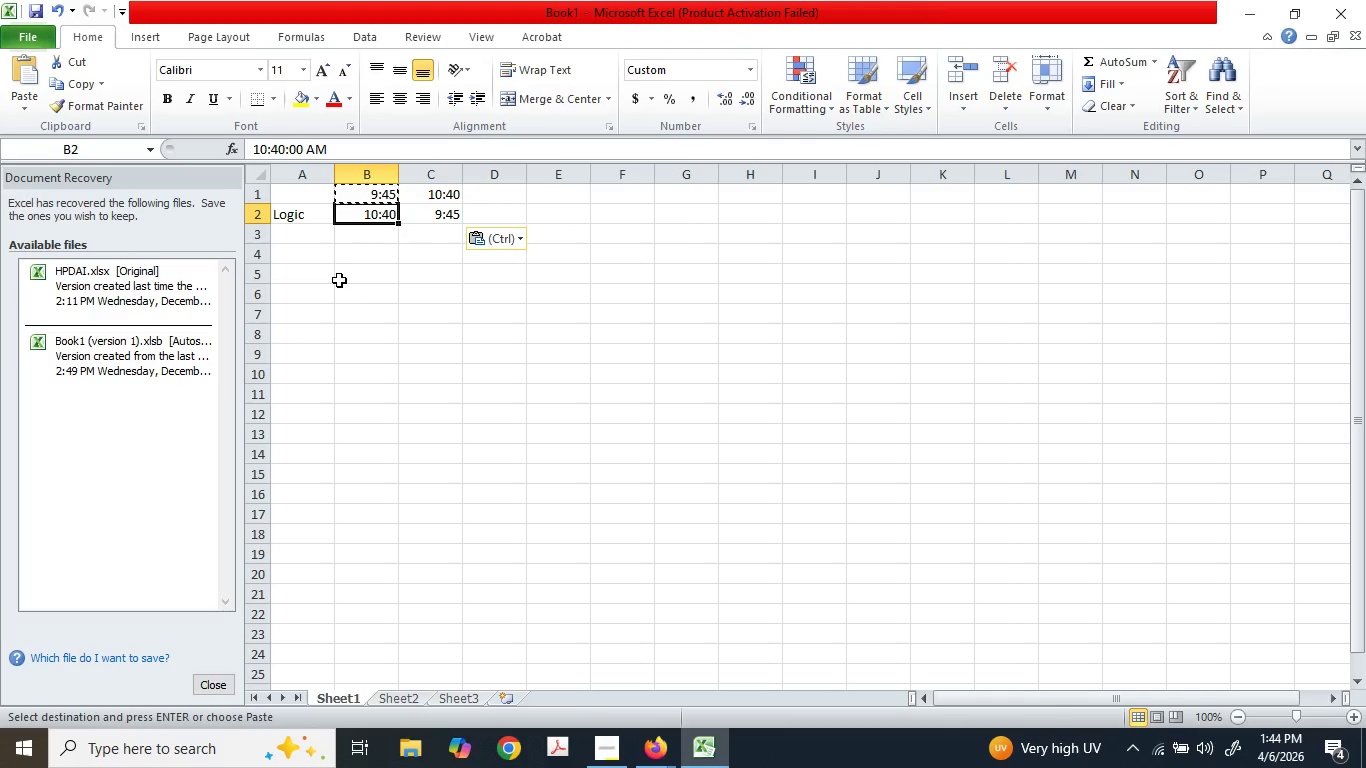 
key(Escape)
 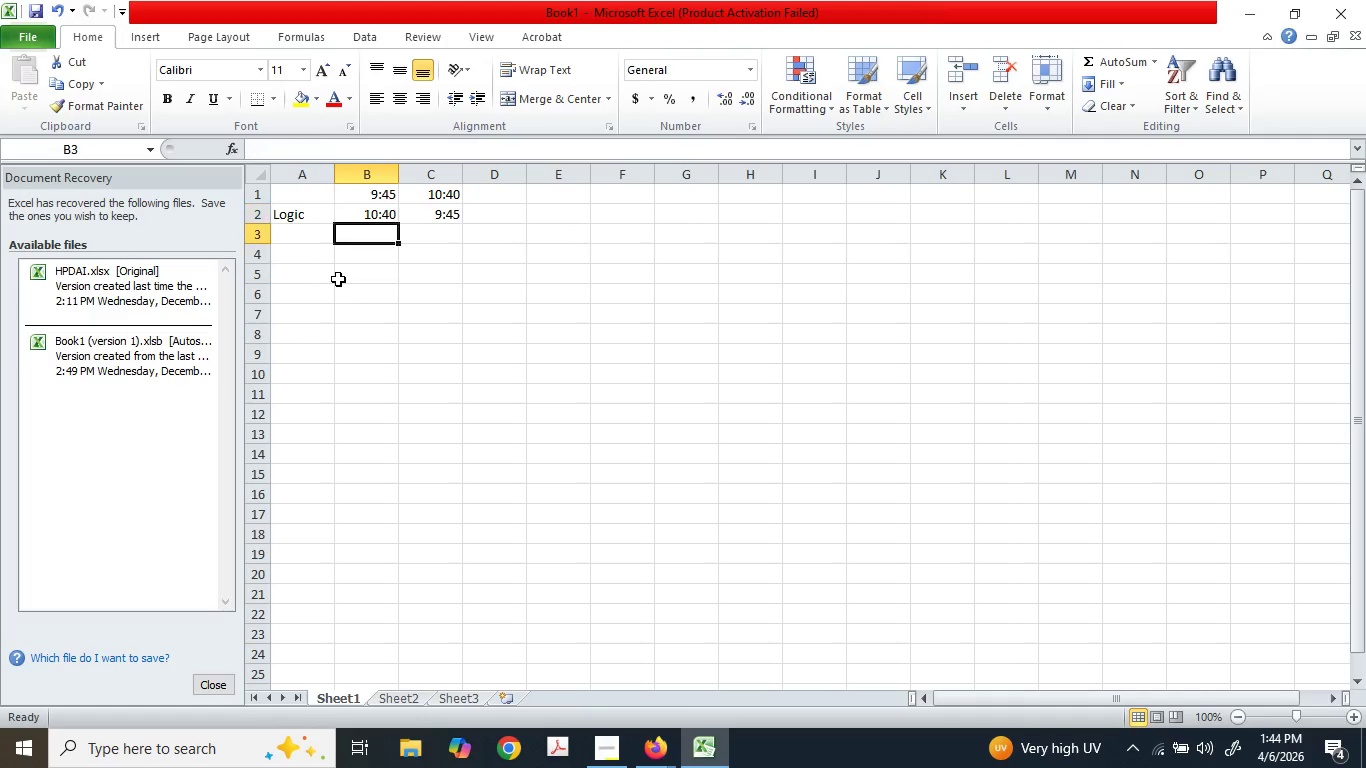 
key(ArrowDown)
 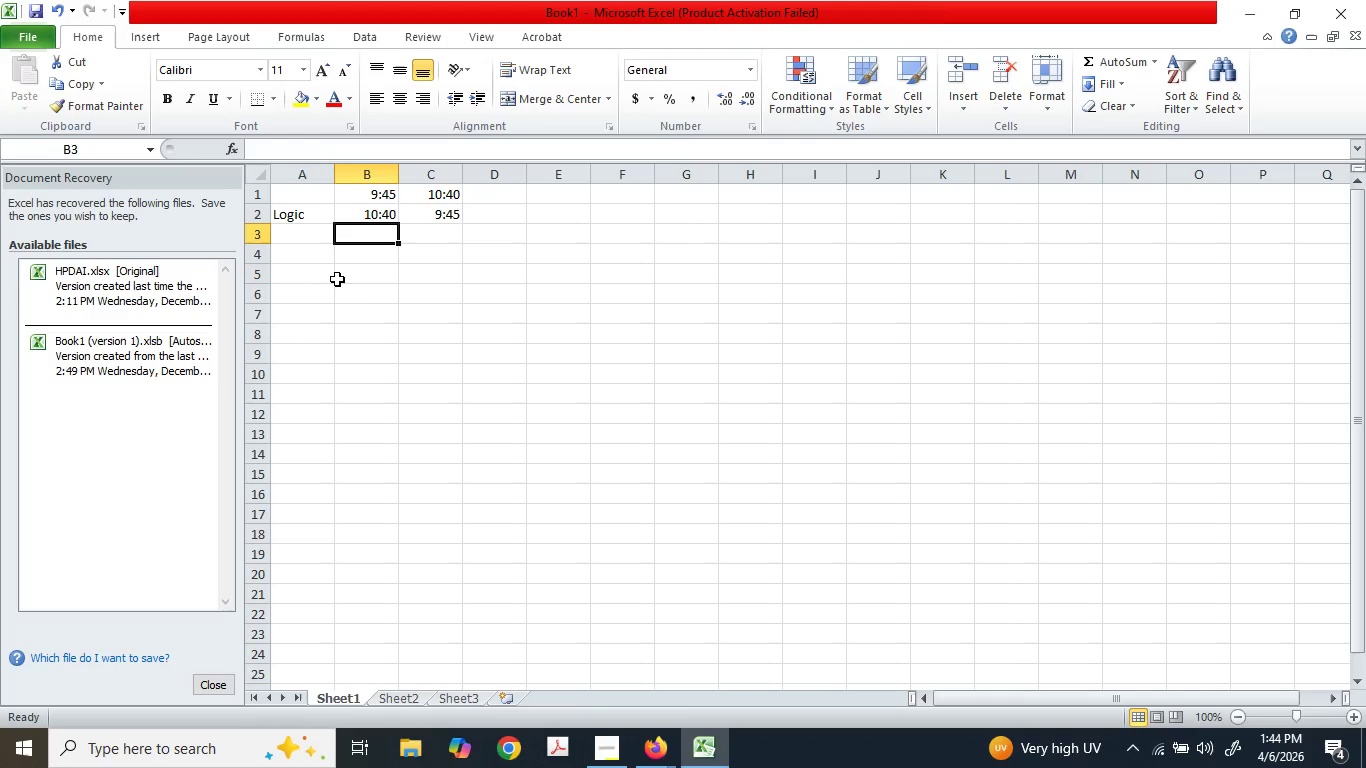 
key(ArrowUp)
 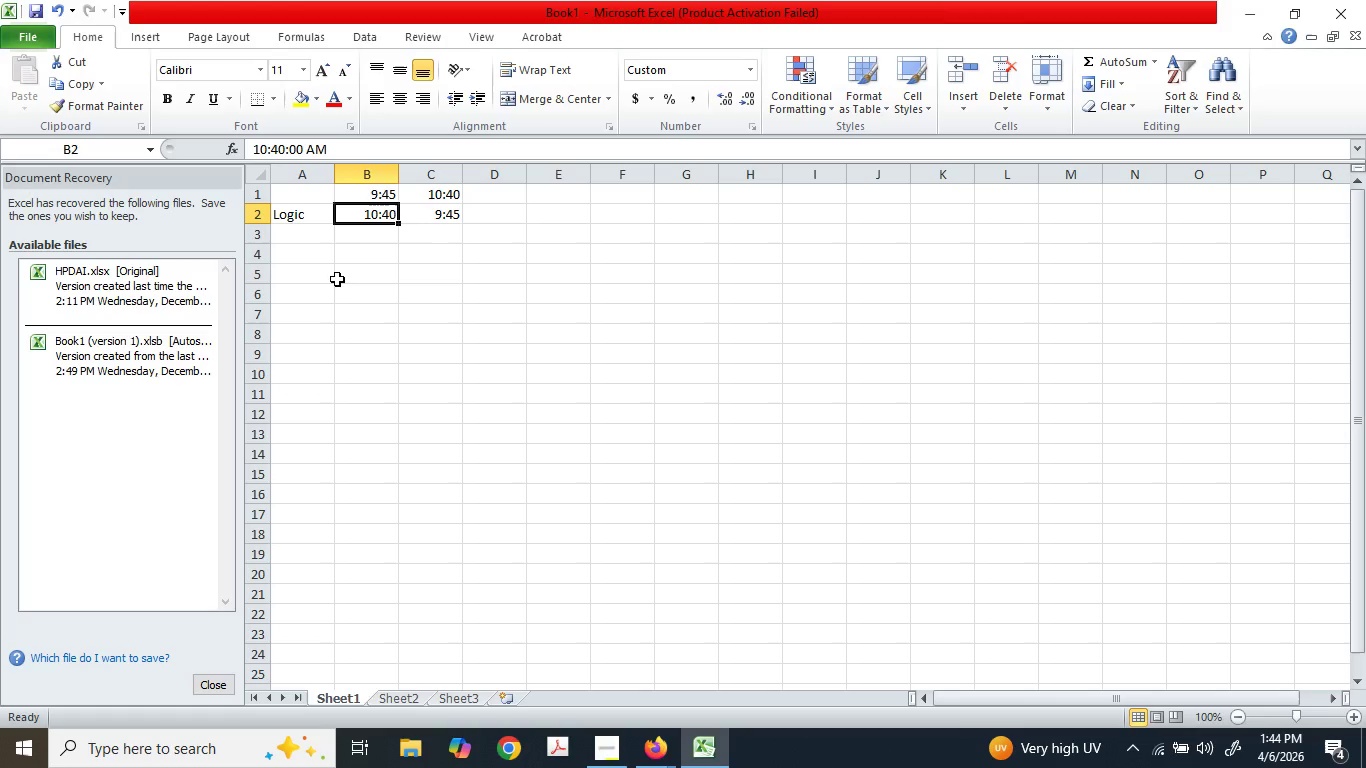 
key(ArrowRight)
 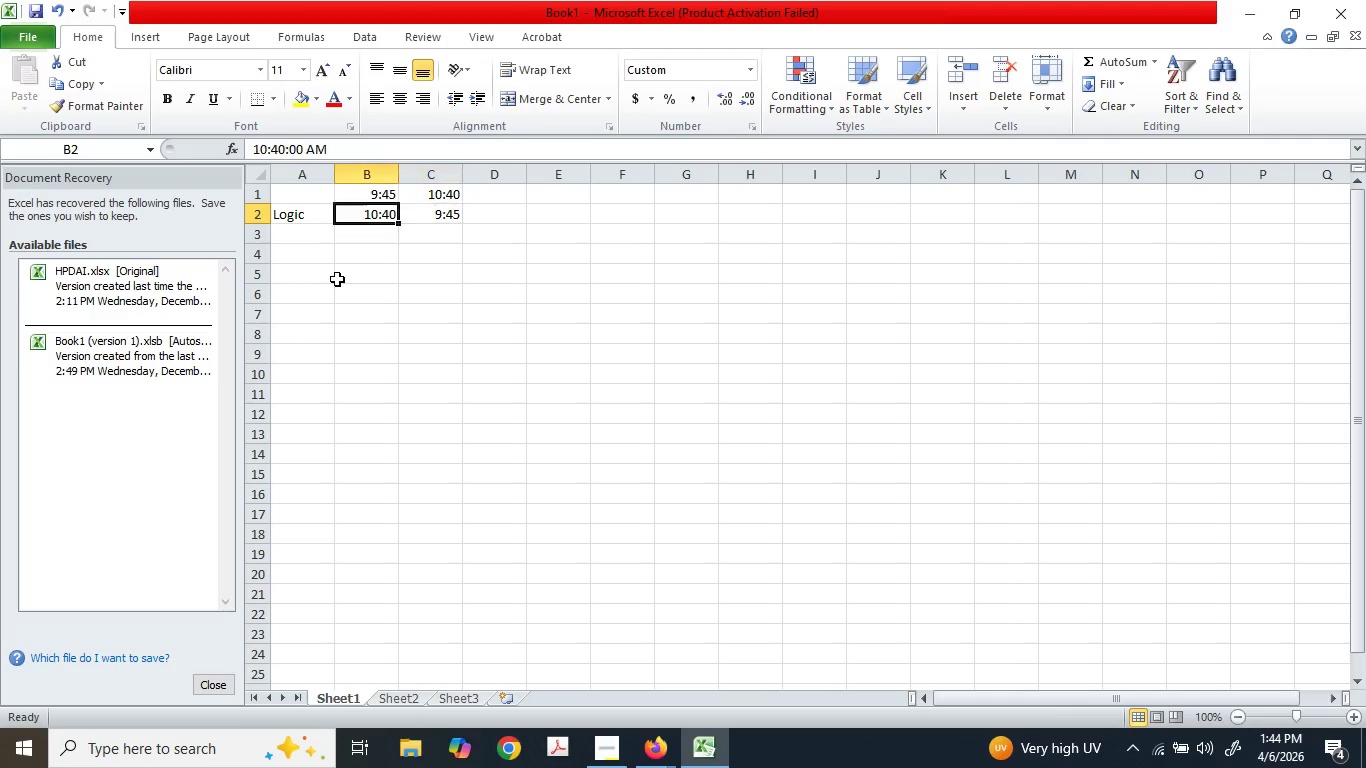 
key(ArrowLeft)
 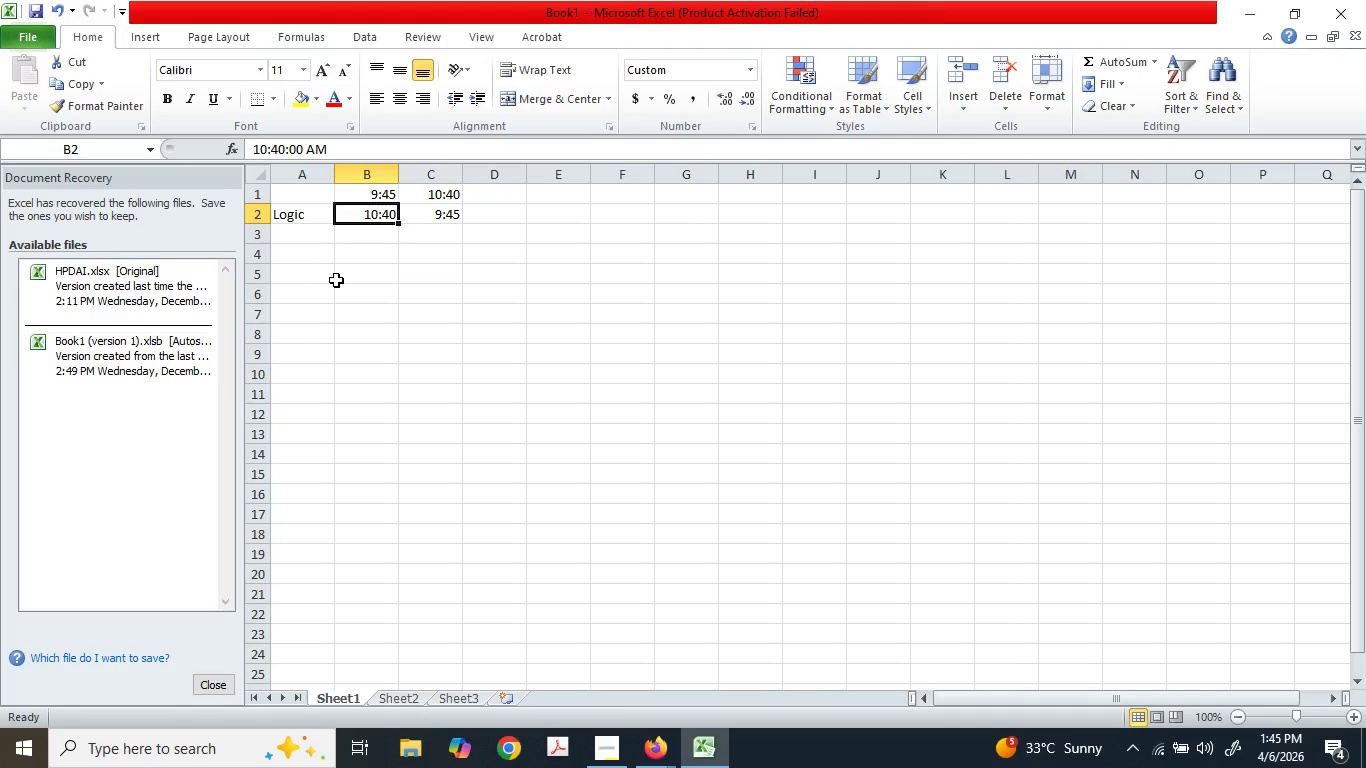 
wait(58.7)
 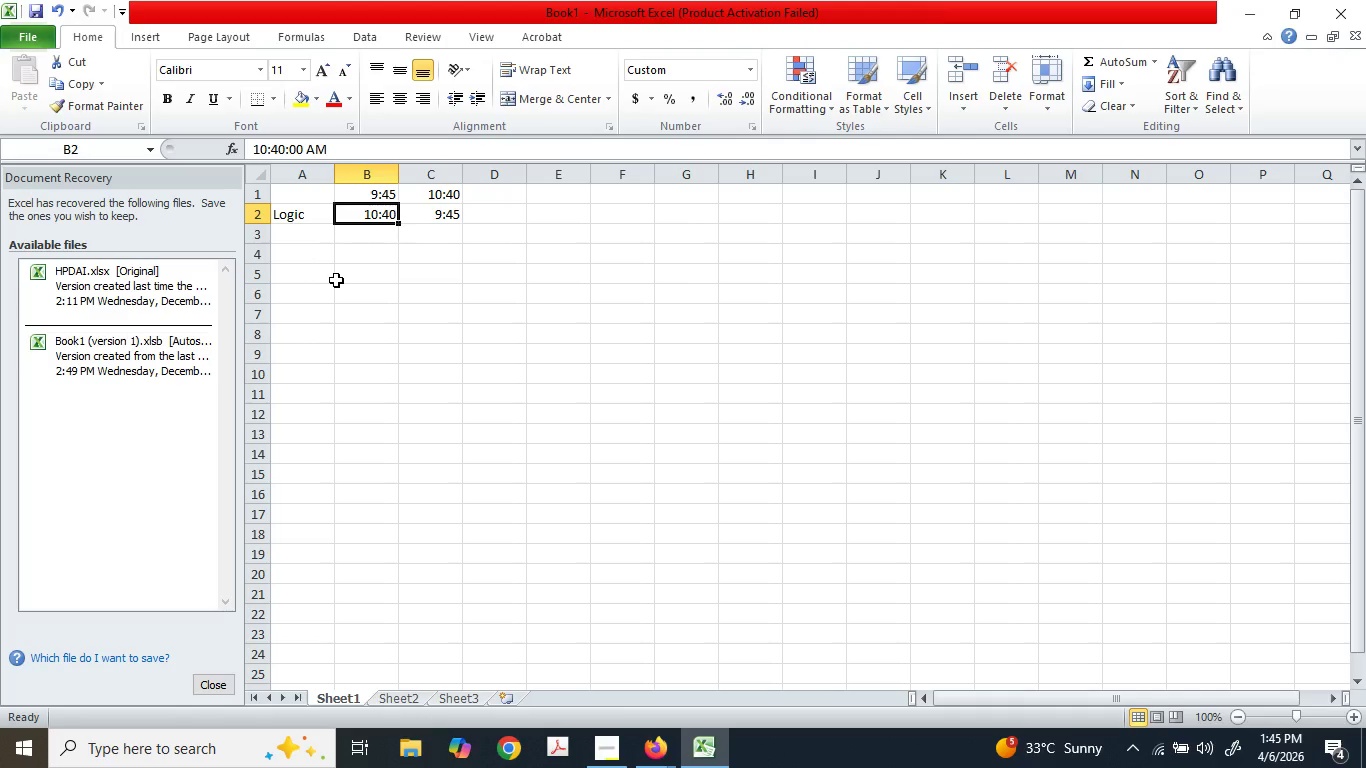 
left_click([655, 751])
 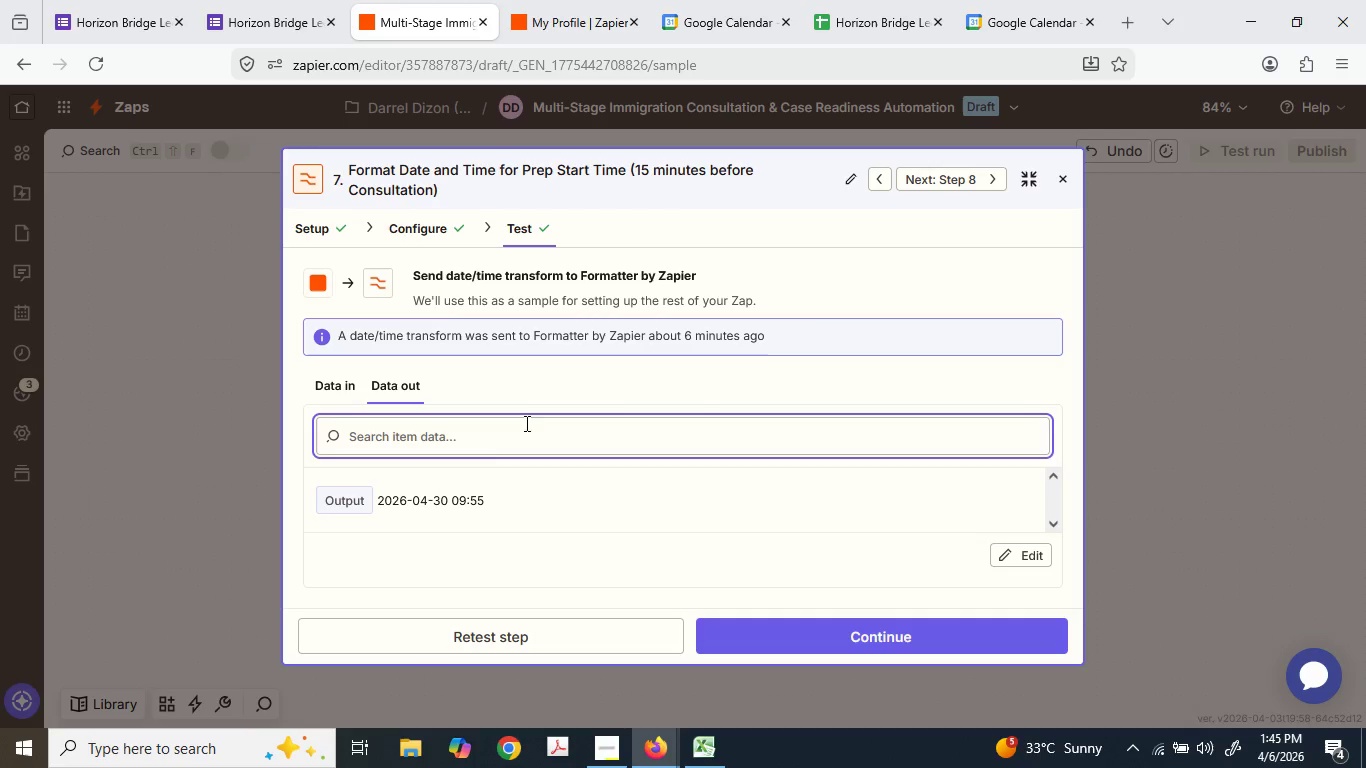 
left_click([428, 220])
 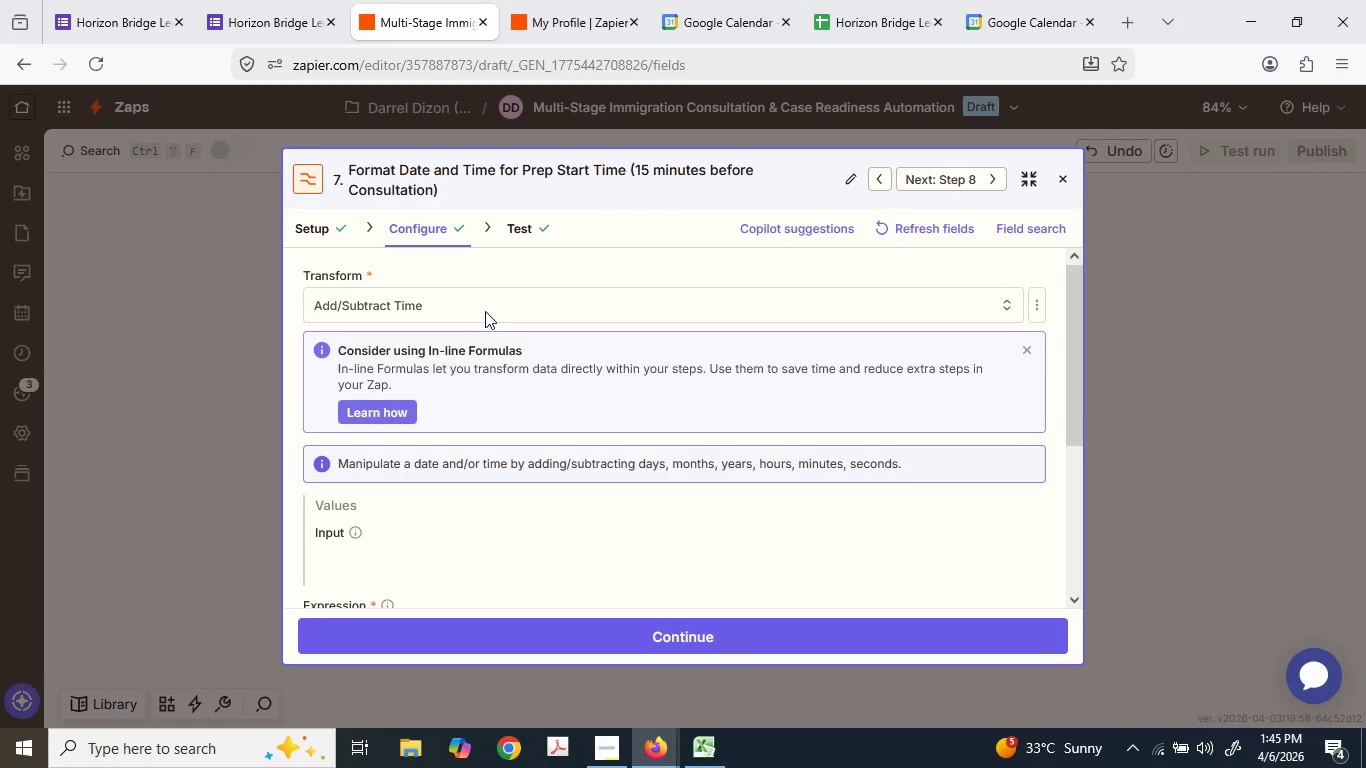 
scroll: coordinate [508, 423], scroll_direction: down, amount: 3.0
 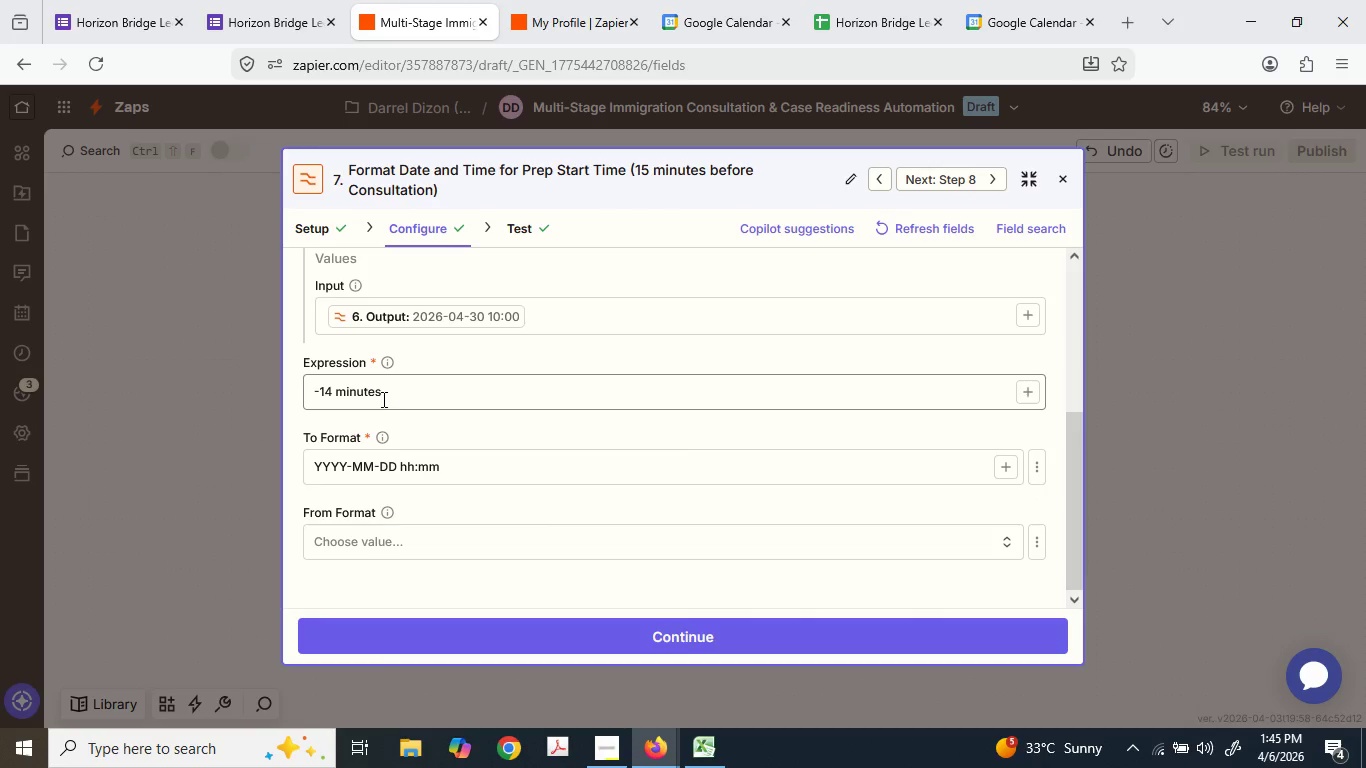 
left_click([326, 387])
 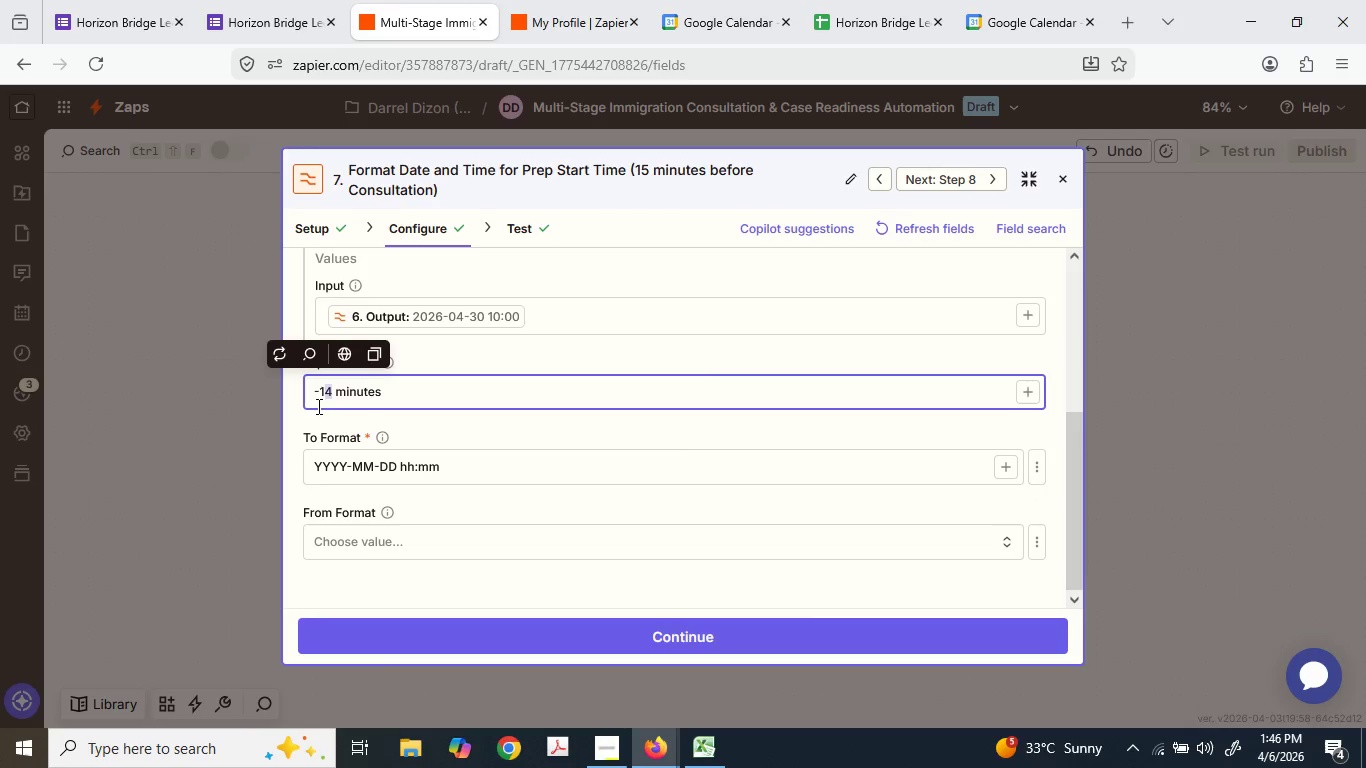 
key(Numpad5)
 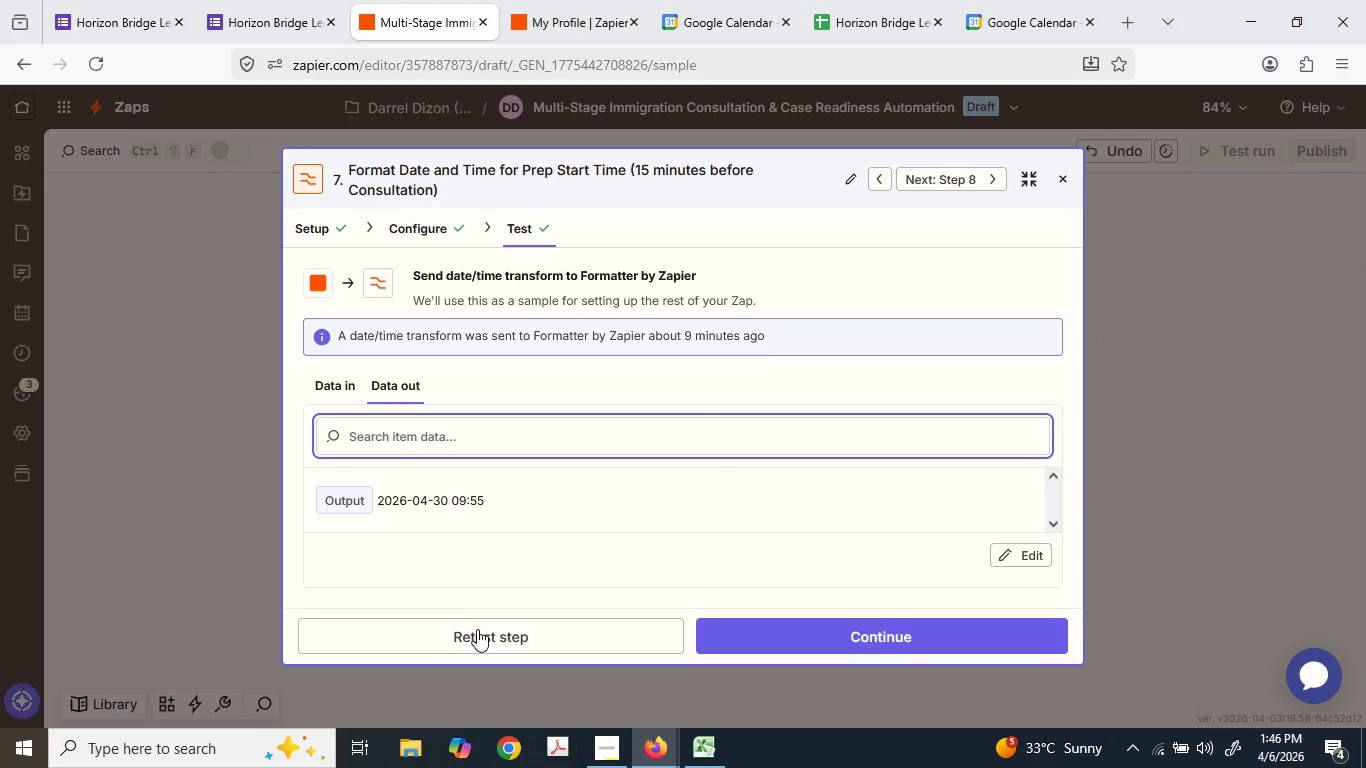 
left_click([480, 629])
 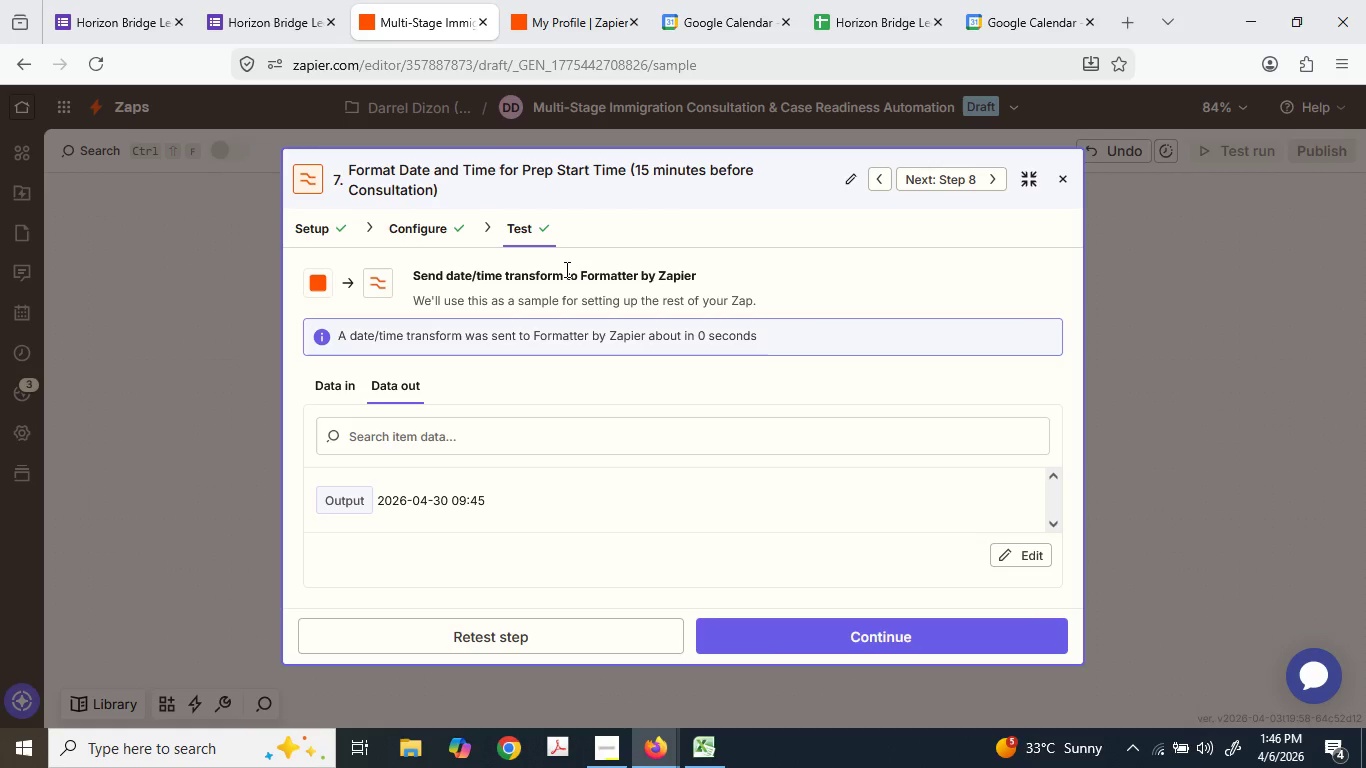 
left_click([822, 625])
 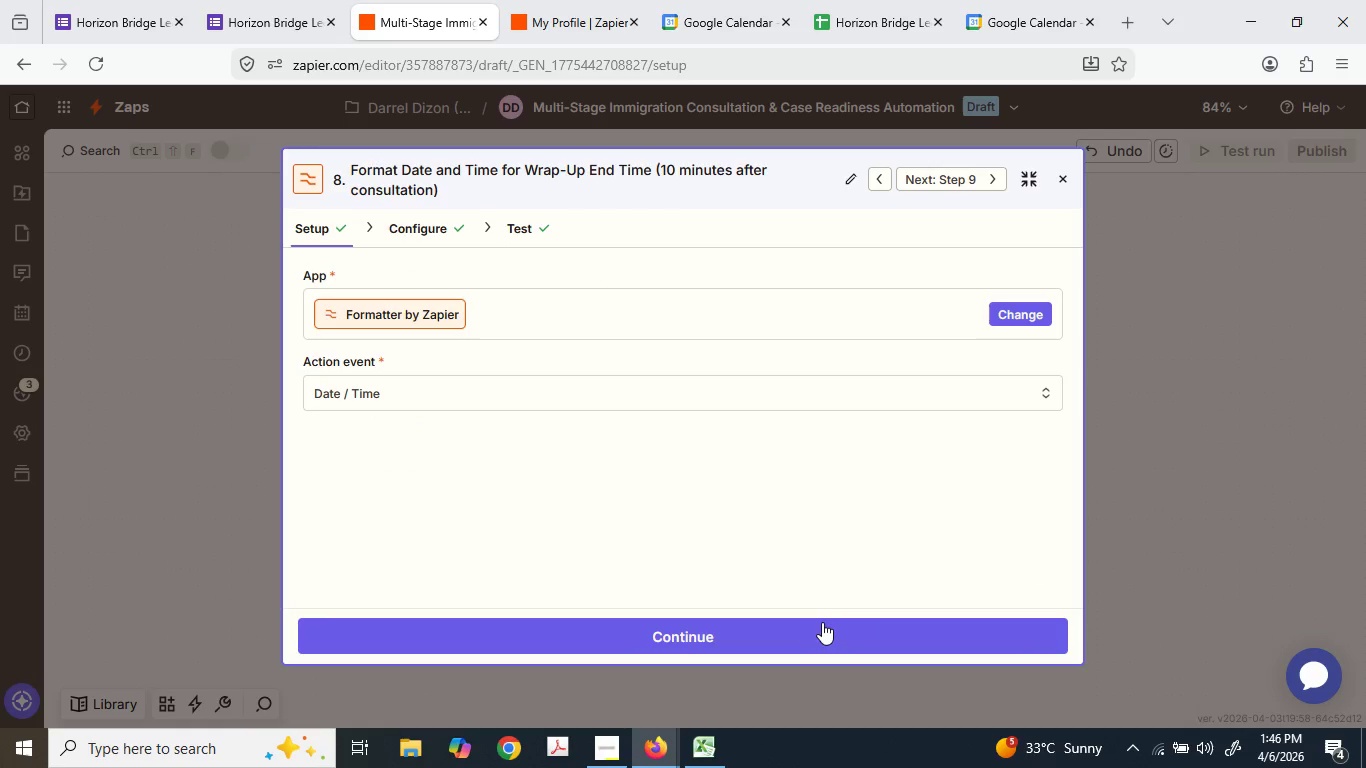 
left_click([818, 630])
 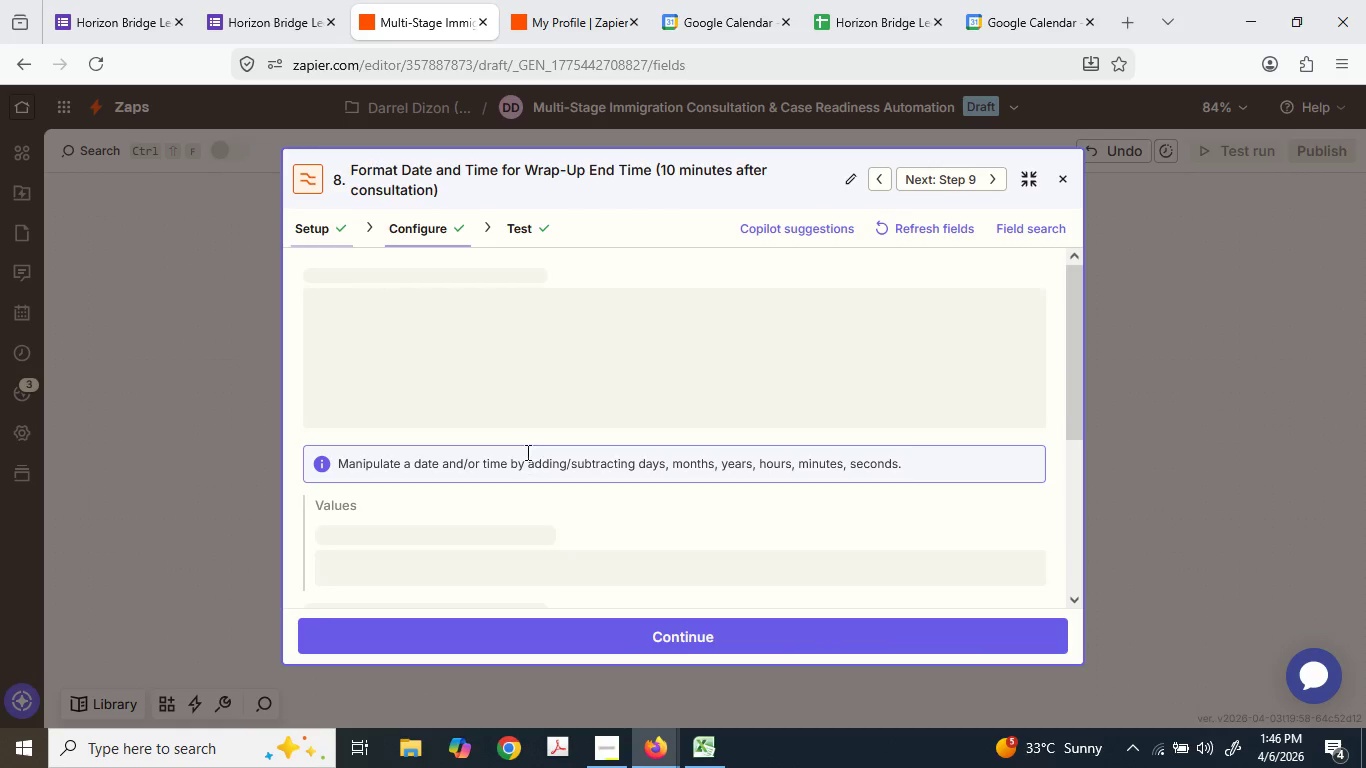 
scroll: coordinate [526, 454], scroll_direction: down, amount: 2.0
 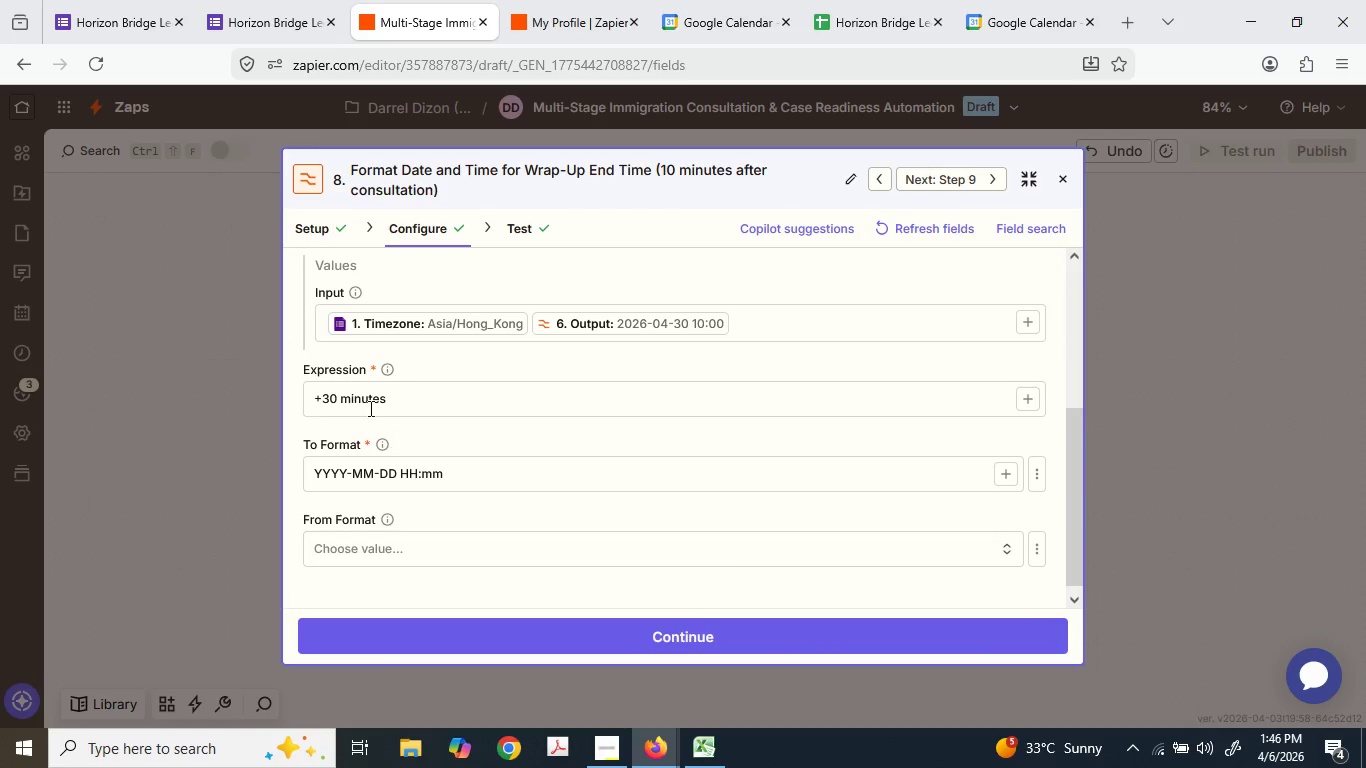 
left_click([326, 380])
 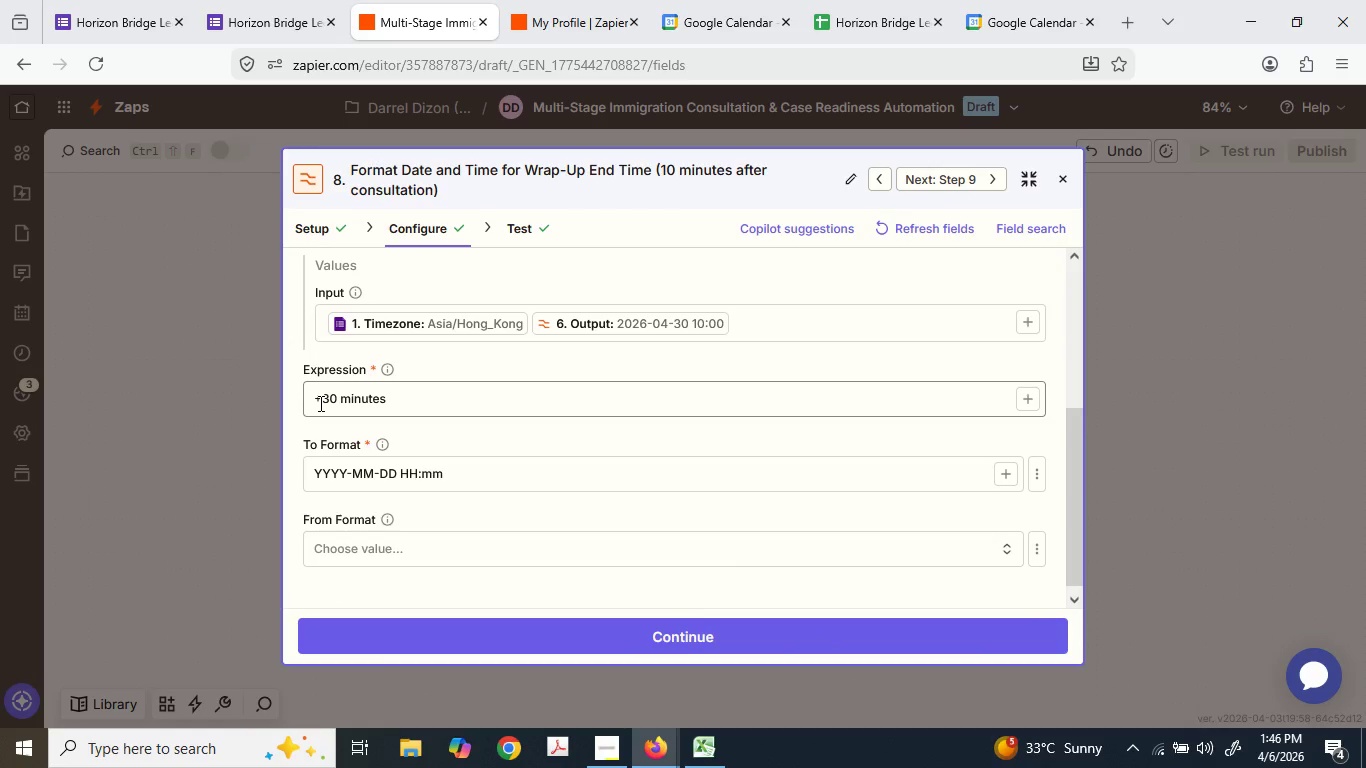 
left_click_drag(start_coordinate=[319, 403], to_coordinate=[324, 402])
 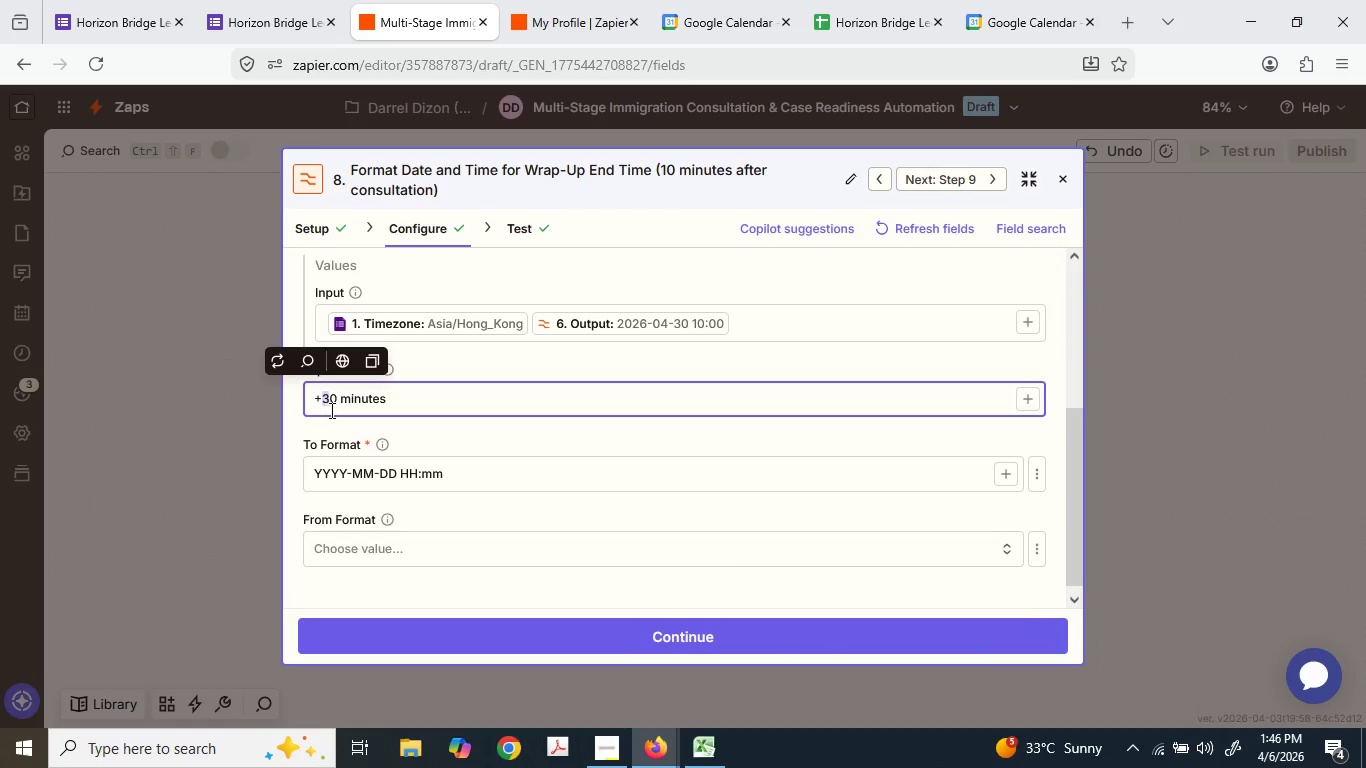 
key(Numpad4)
 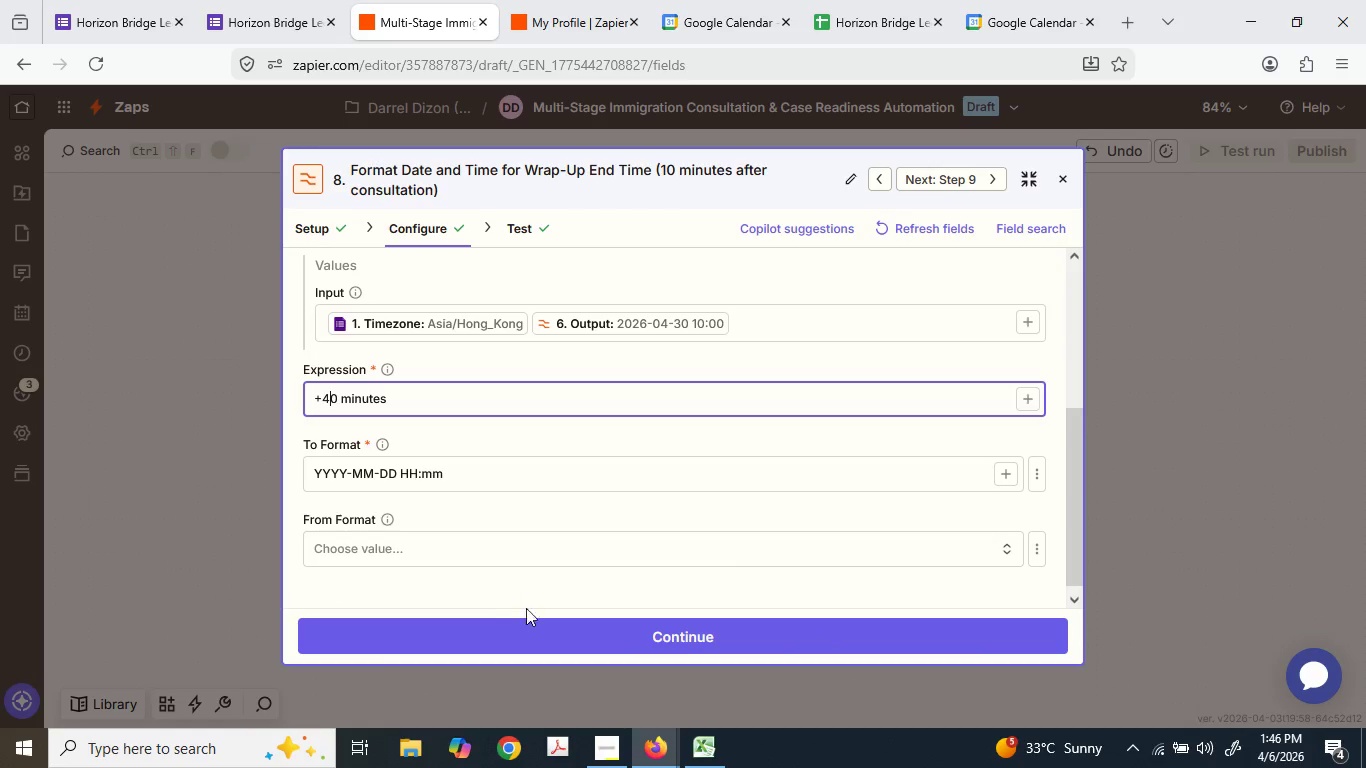 
left_click_drag(start_coordinate=[526, 614], to_coordinate=[520, 612])
 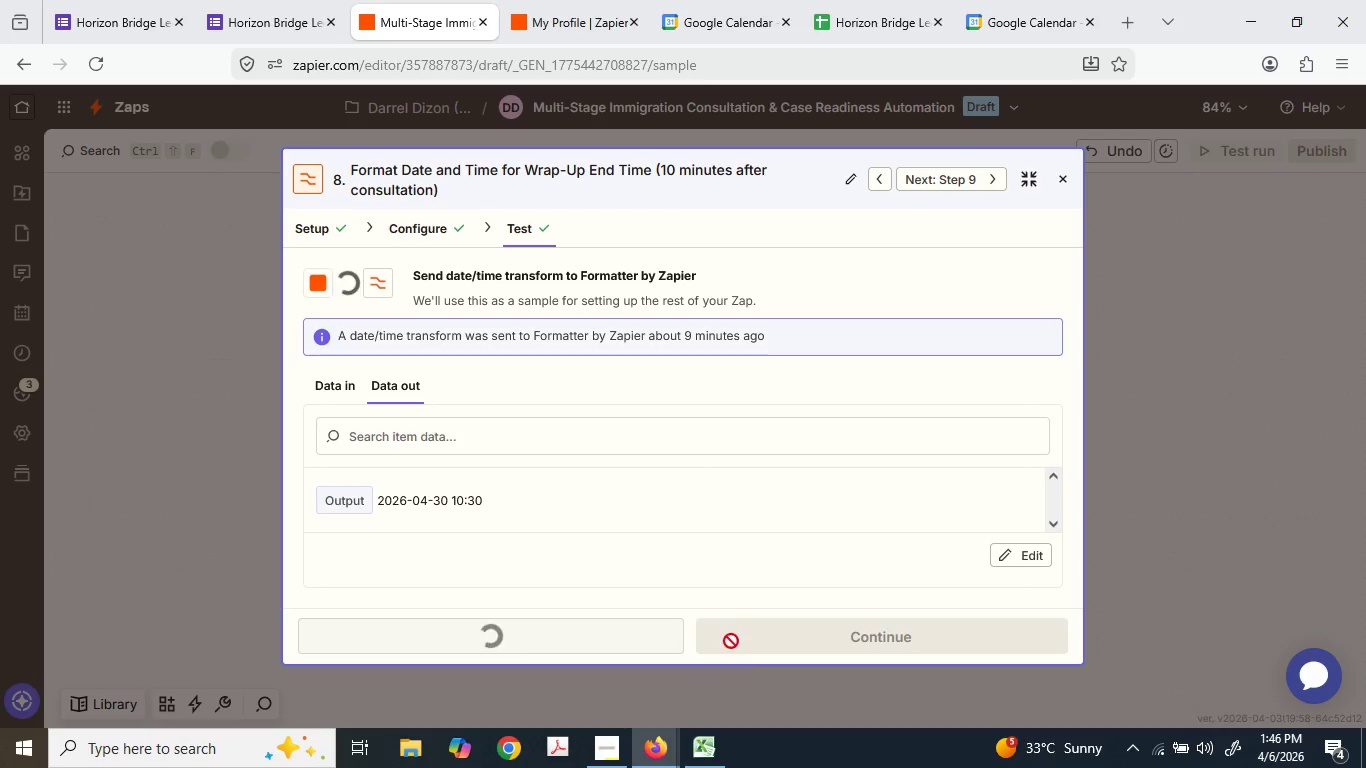 
wait(6.74)
 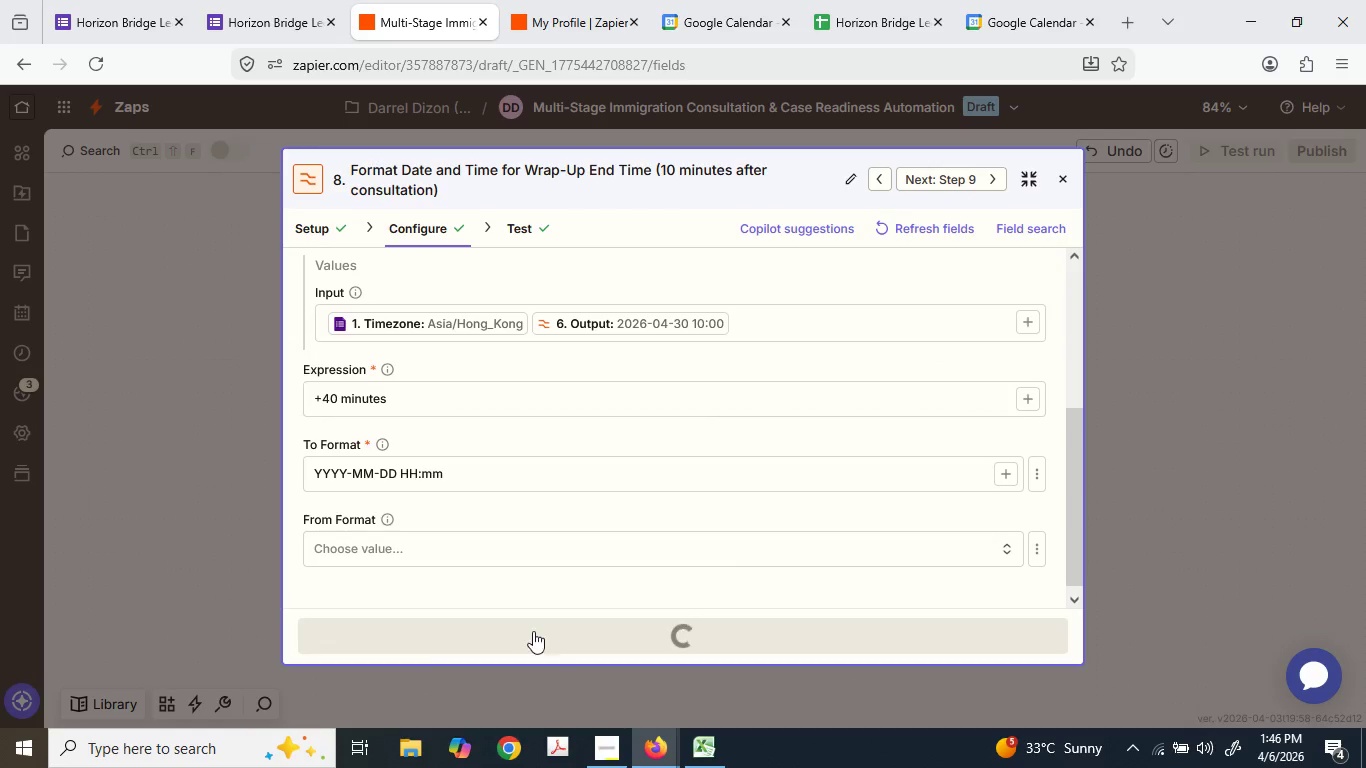 
left_click([743, 636])
 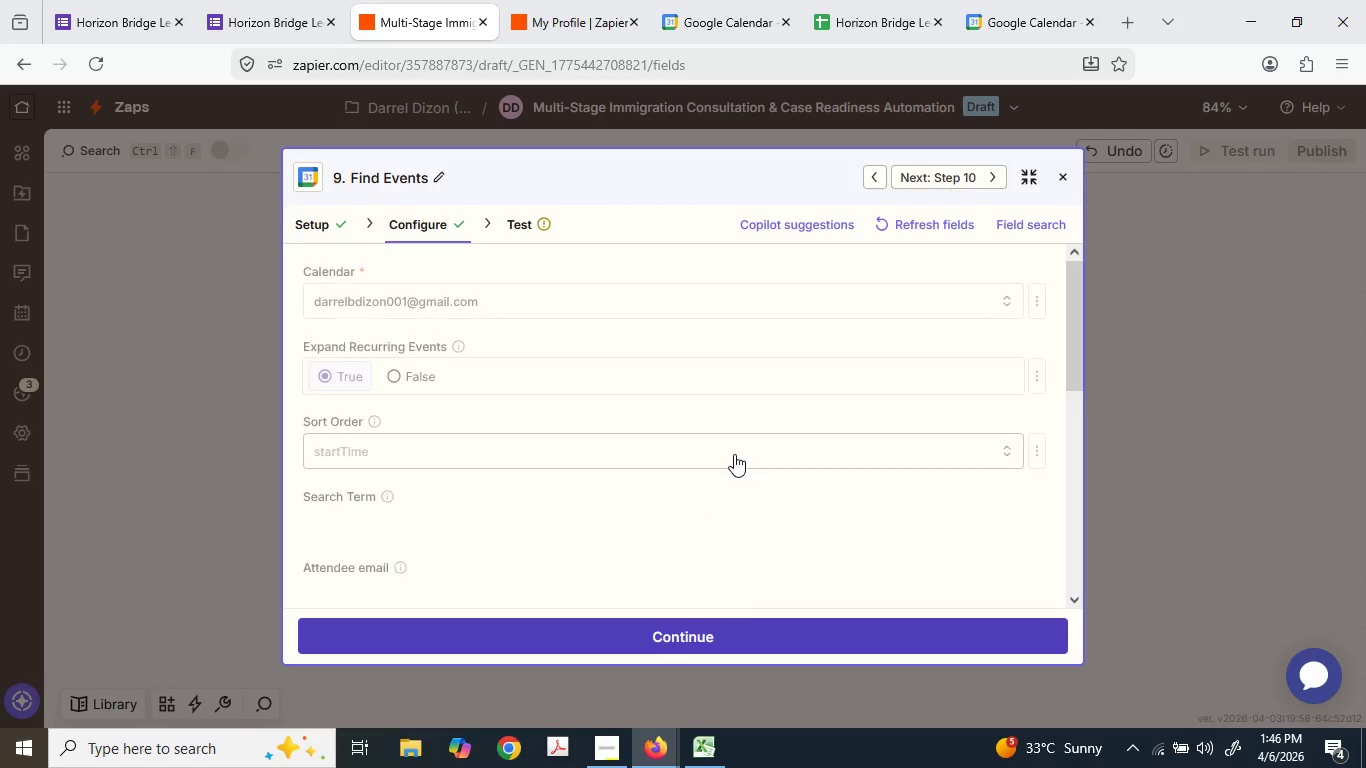 
scroll: coordinate [734, 454], scroll_direction: down, amount: 2.0
 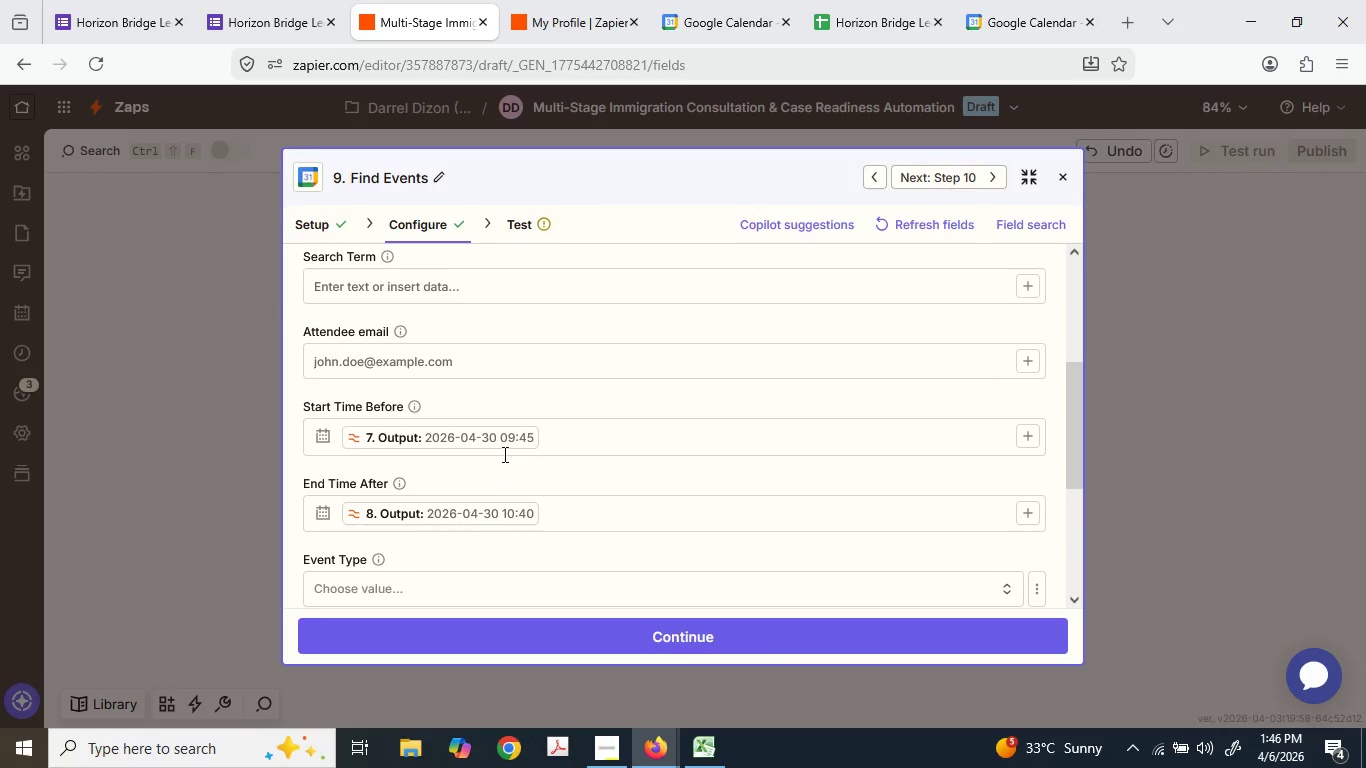 
wait(5.8)
 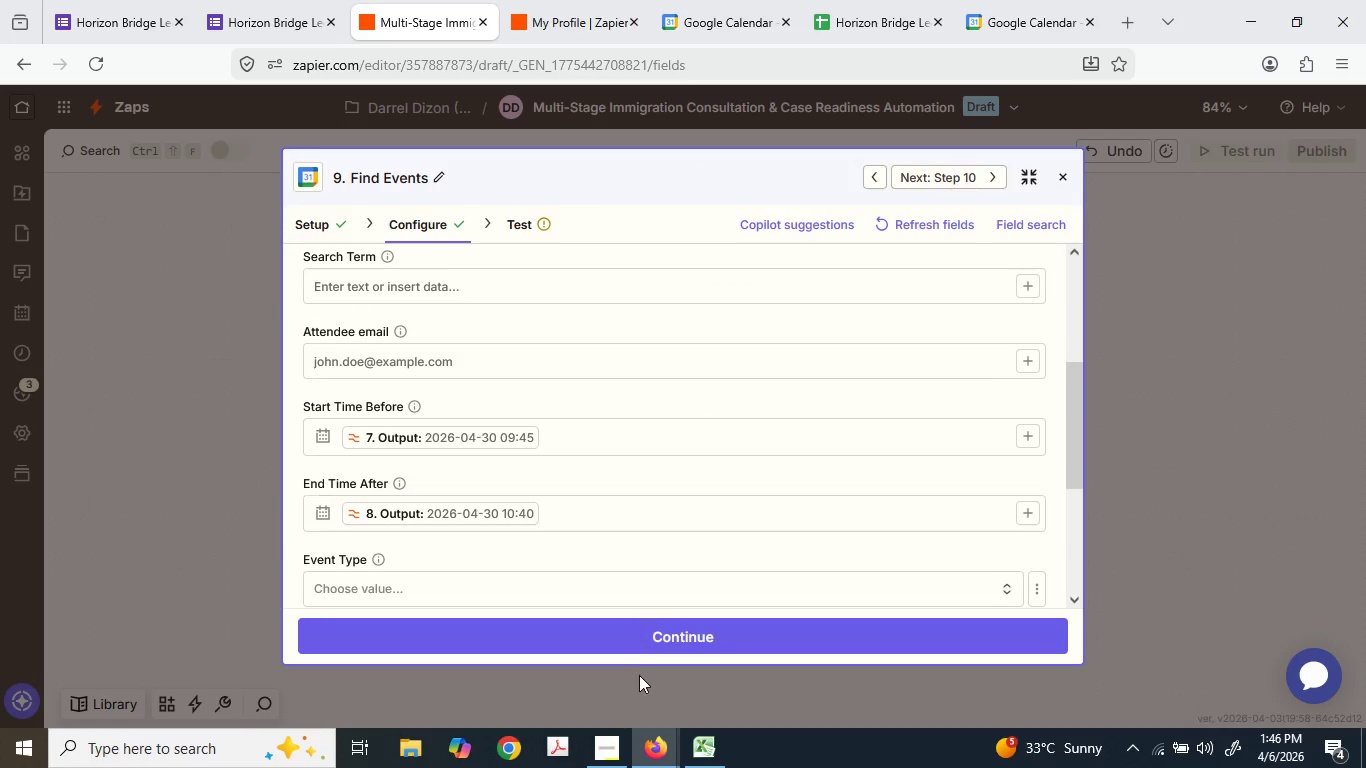 
key(Control+ControlLeft)
 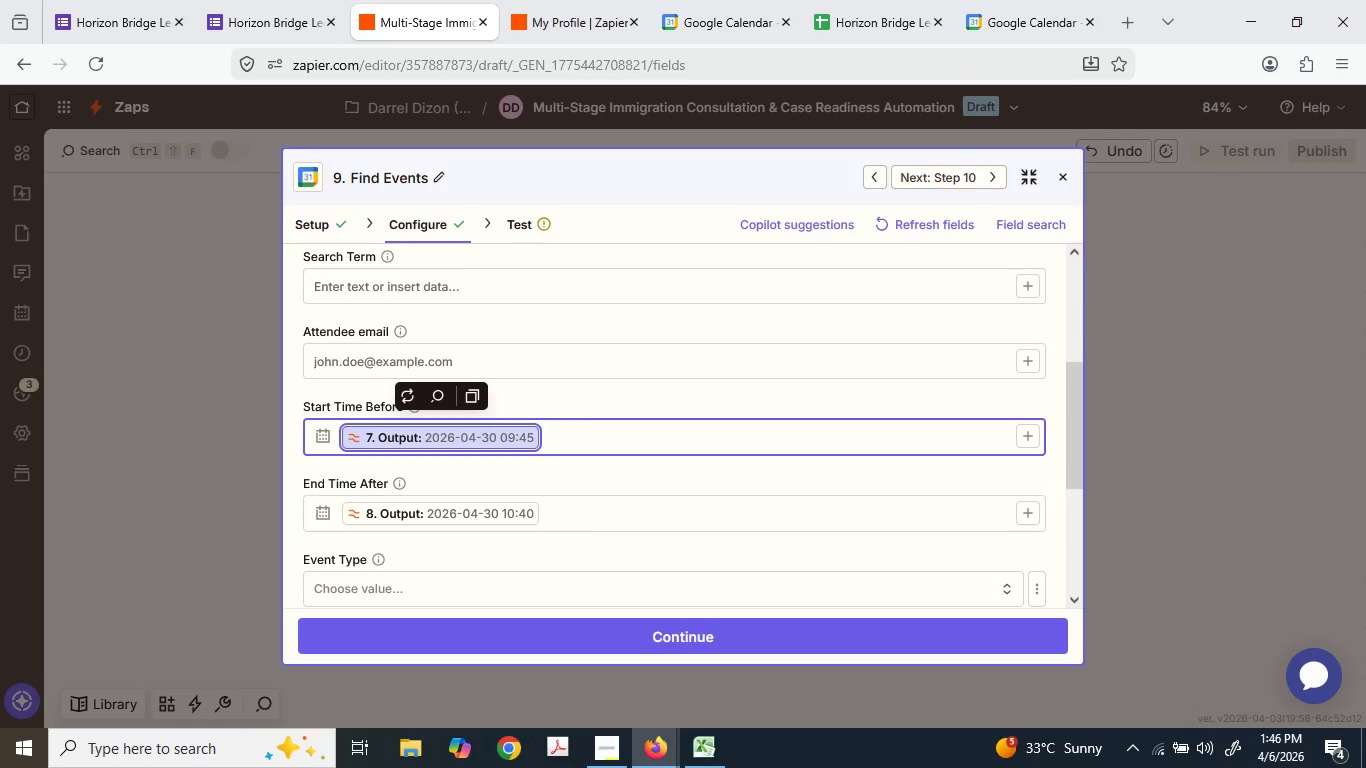 
key(Control+X)
 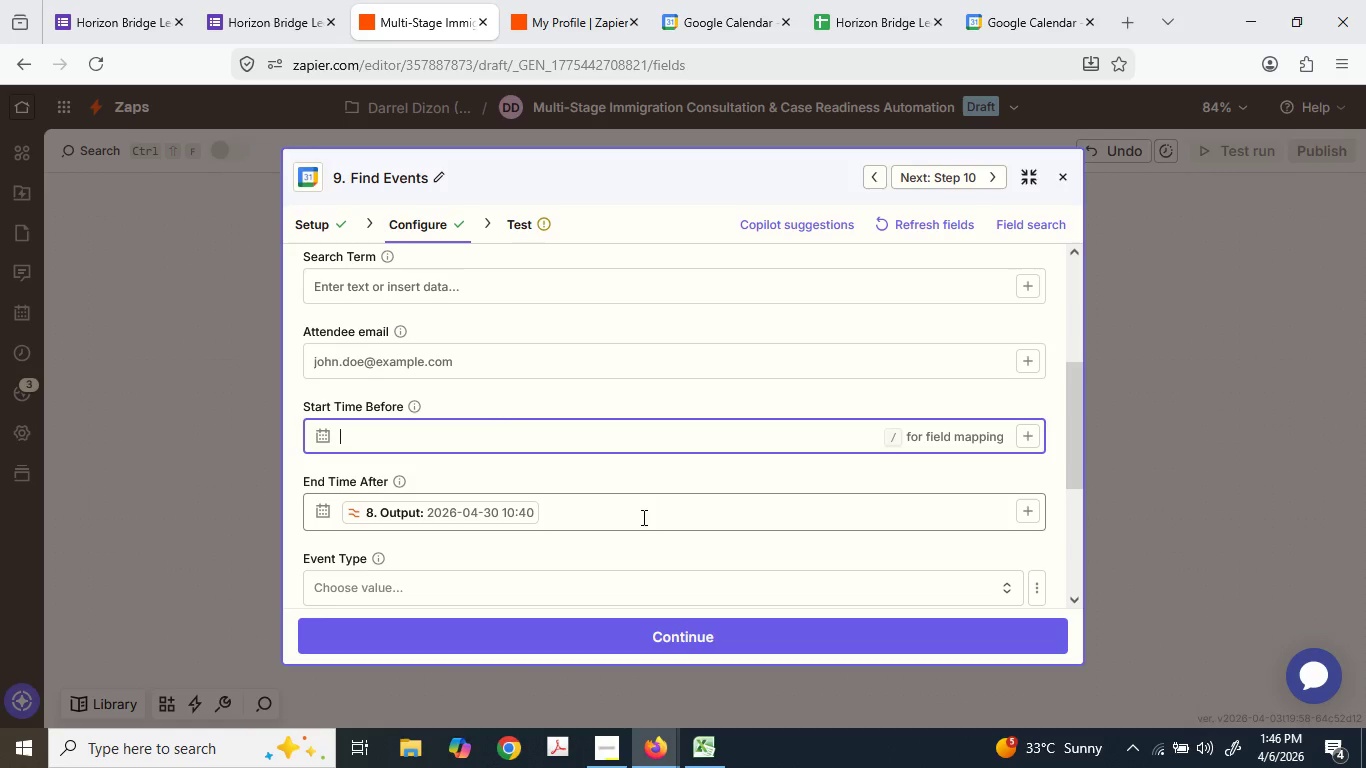 
left_click([641, 516])
 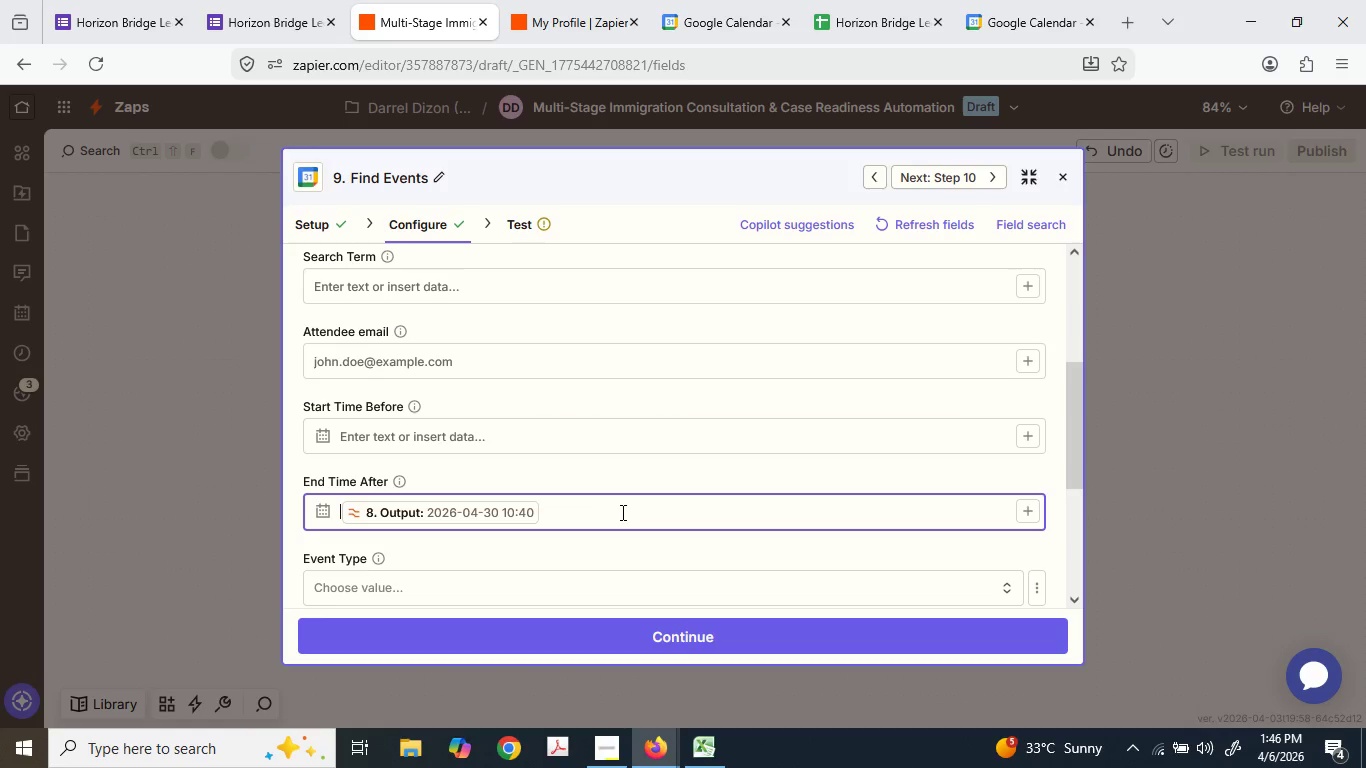 
key(Control+ControlLeft)
 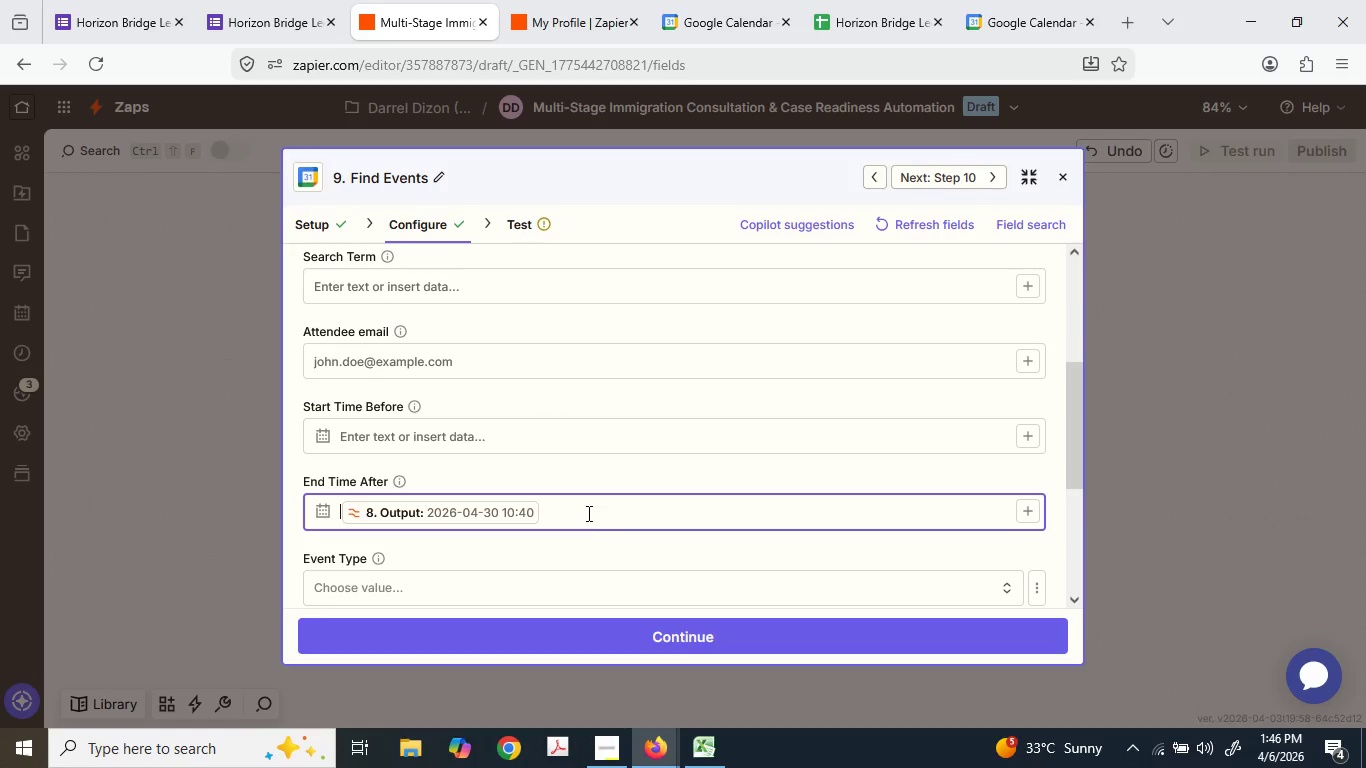 
key(Control+V)
 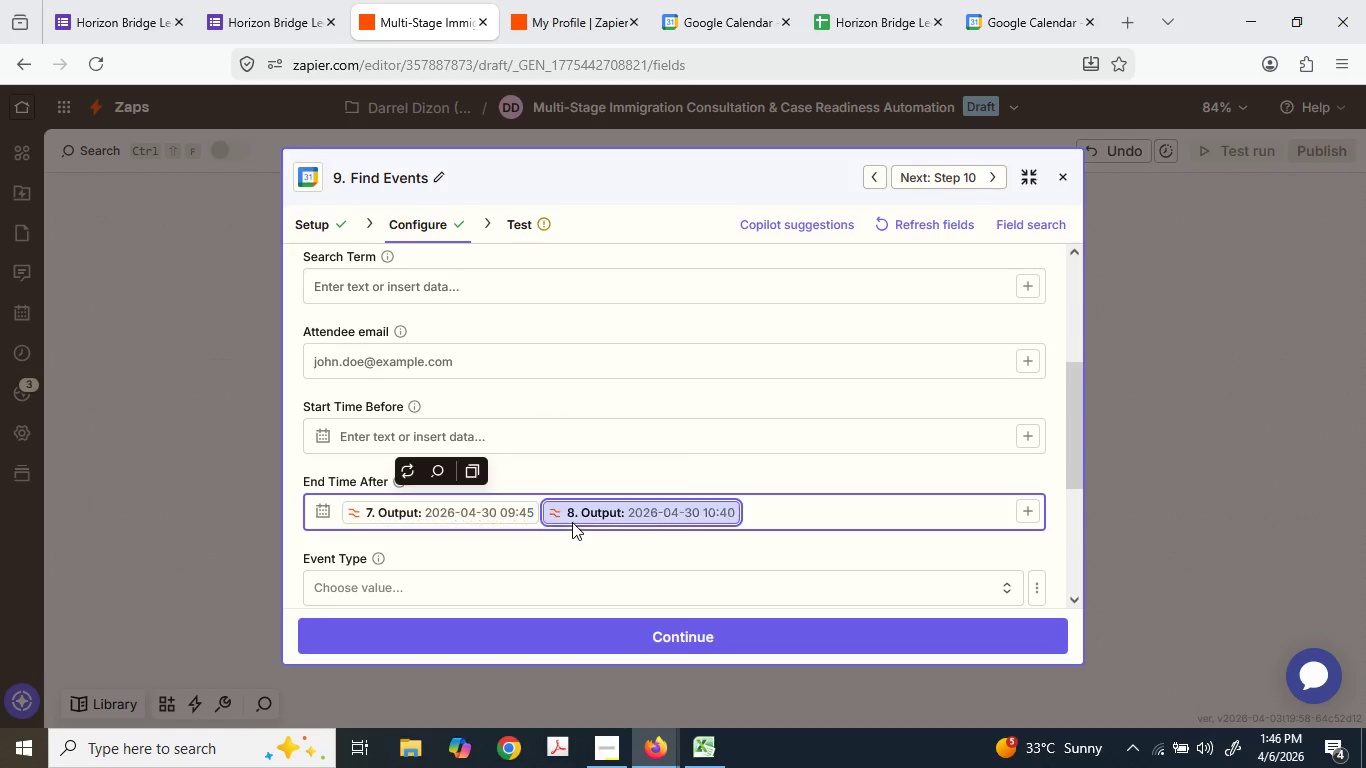 
key(Control+ControlLeft)
 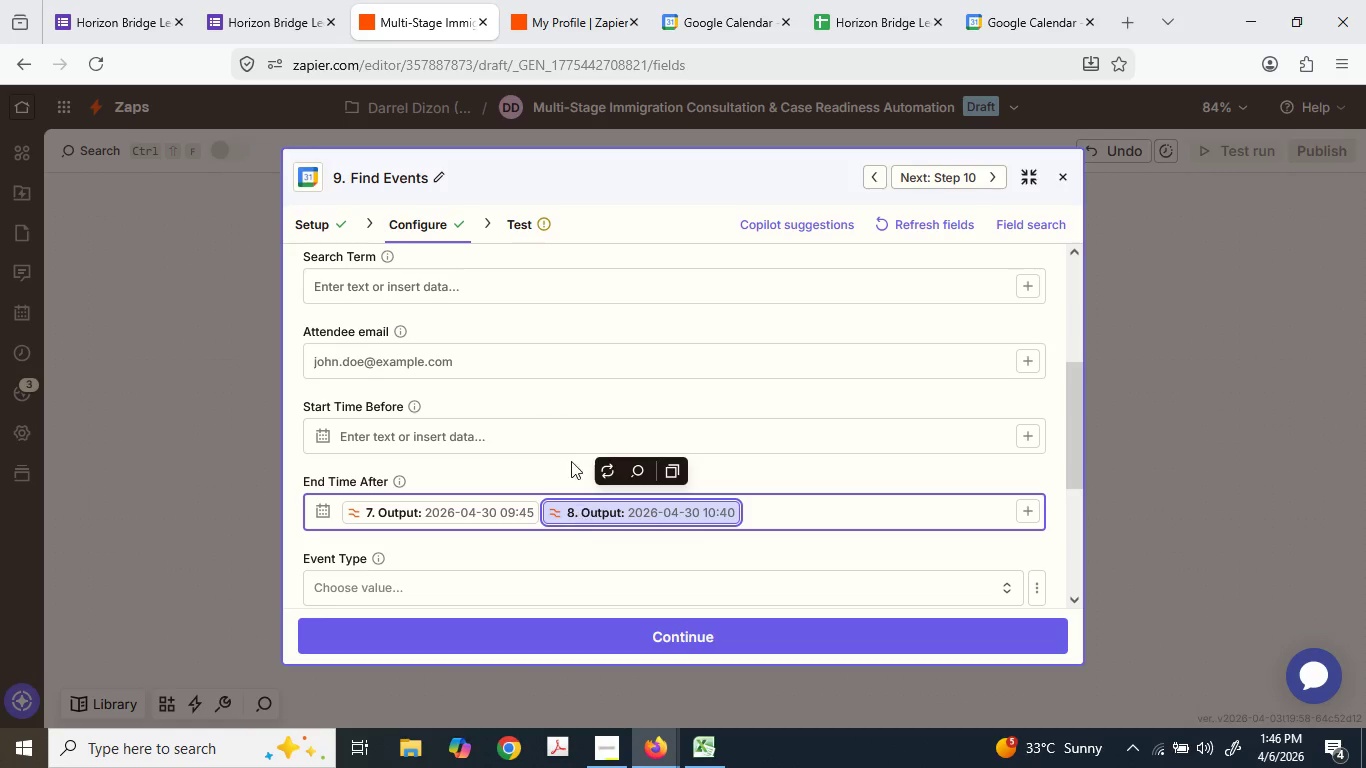 
key(Control+X)
 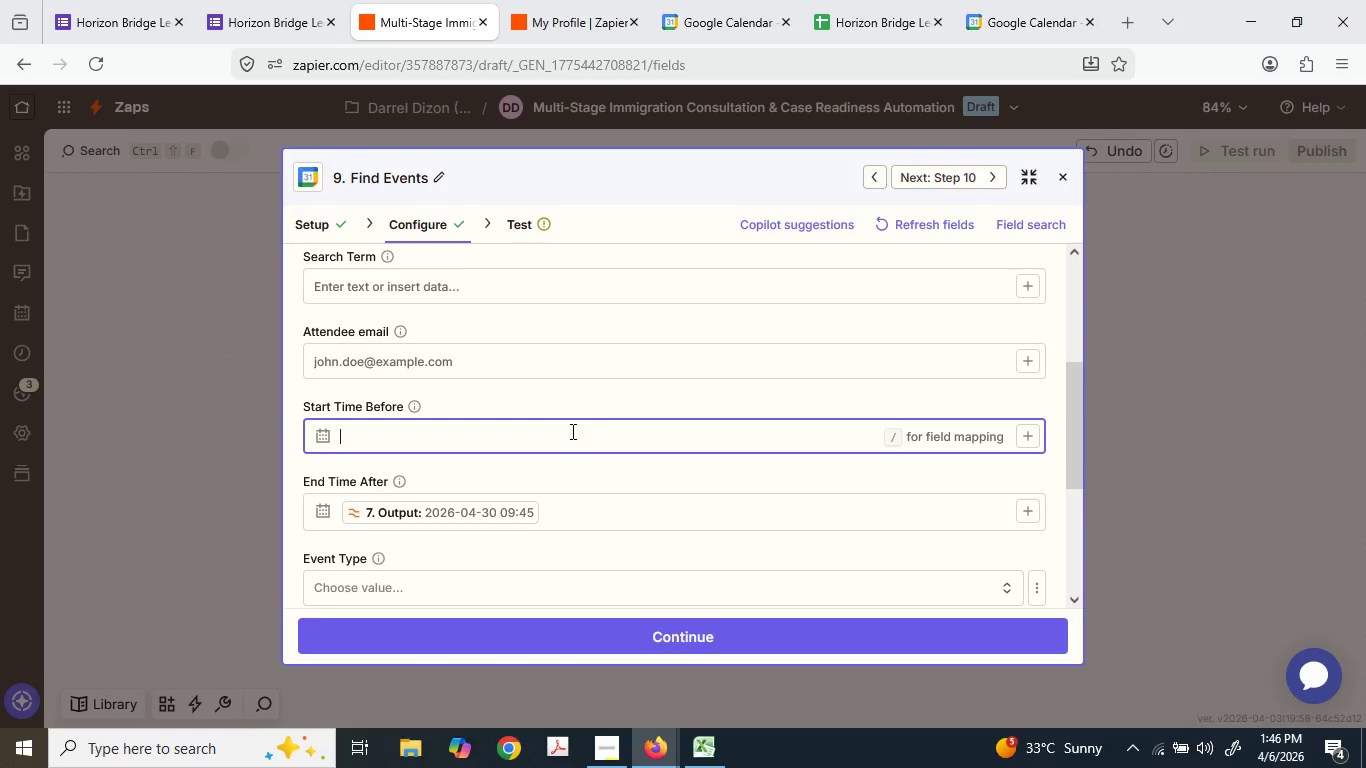 
key(Control+ControlLeft)
 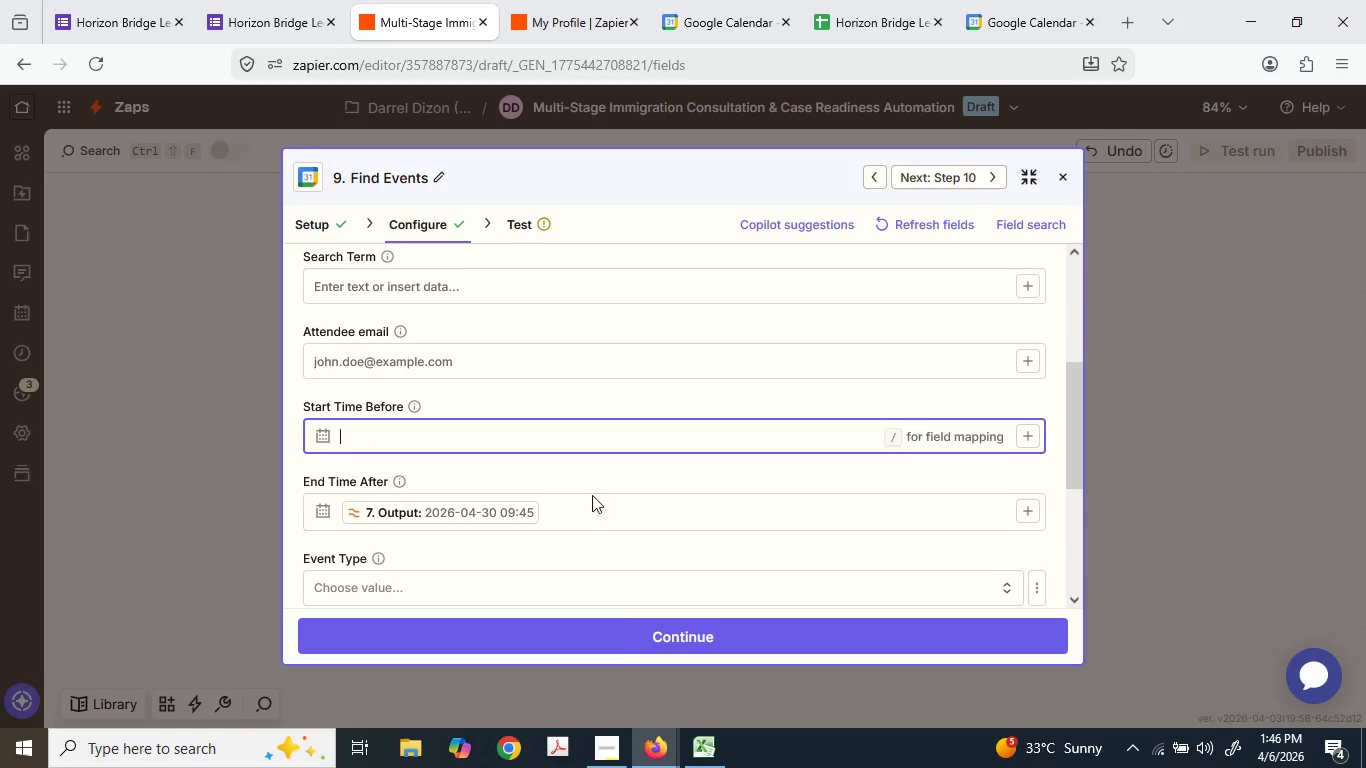 
key(Control+V)
 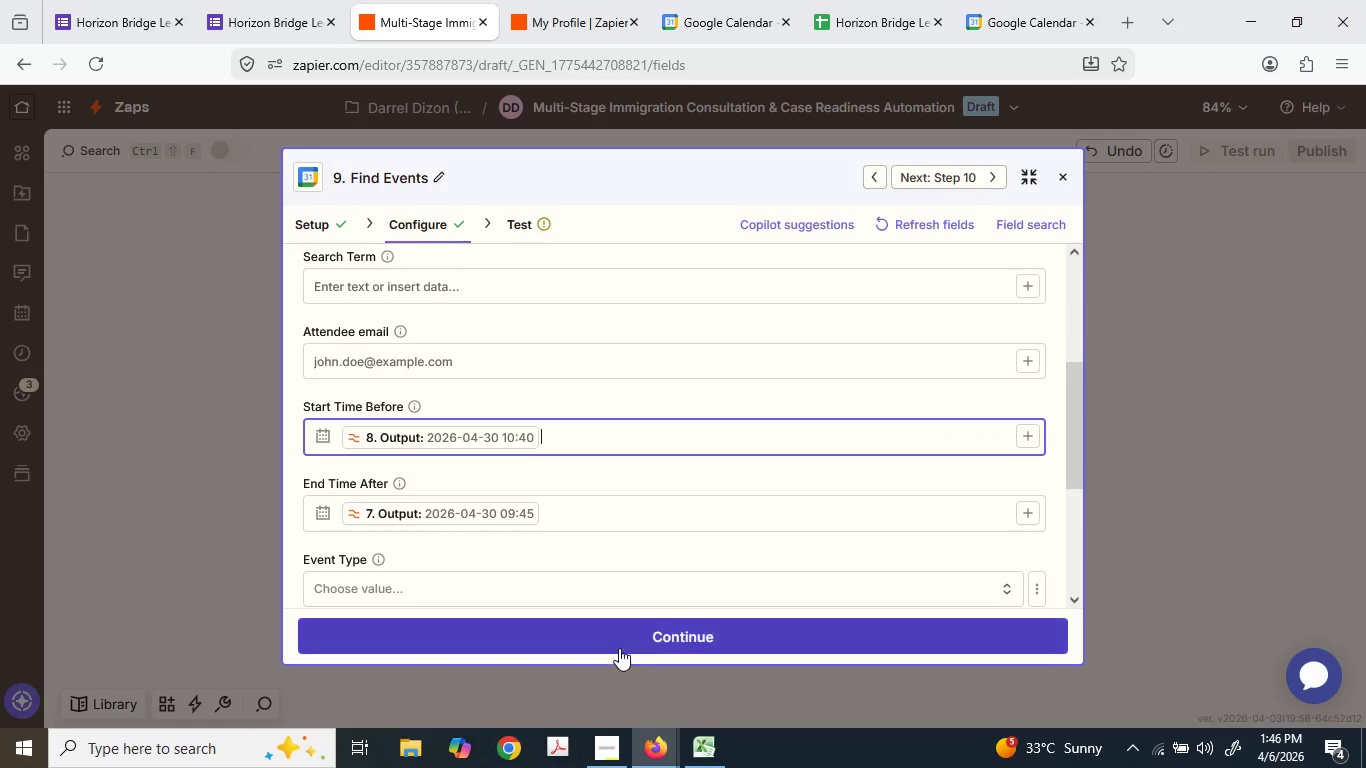 
left_click_drag(start_coordinate=[618, 647], to_coordinate=[613, 642])
 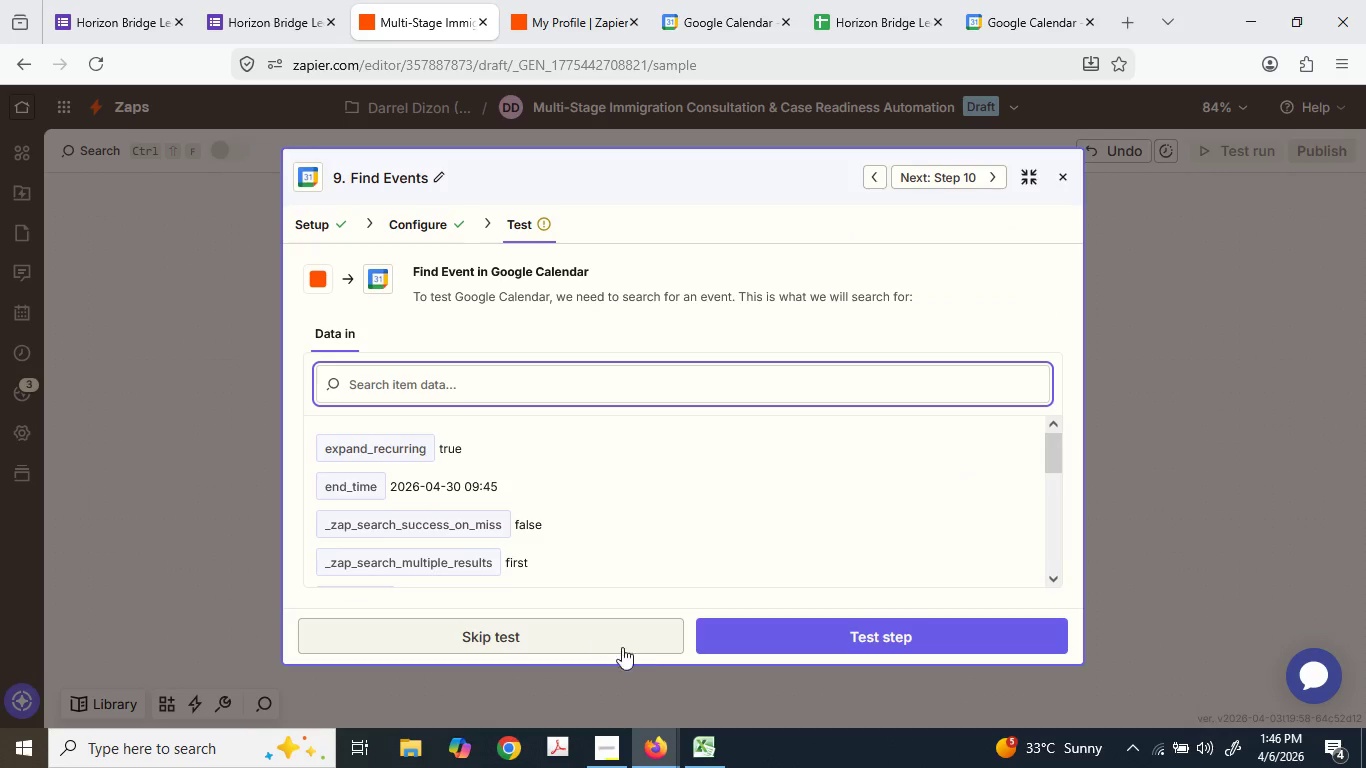 
mouse_move([760, 618])
 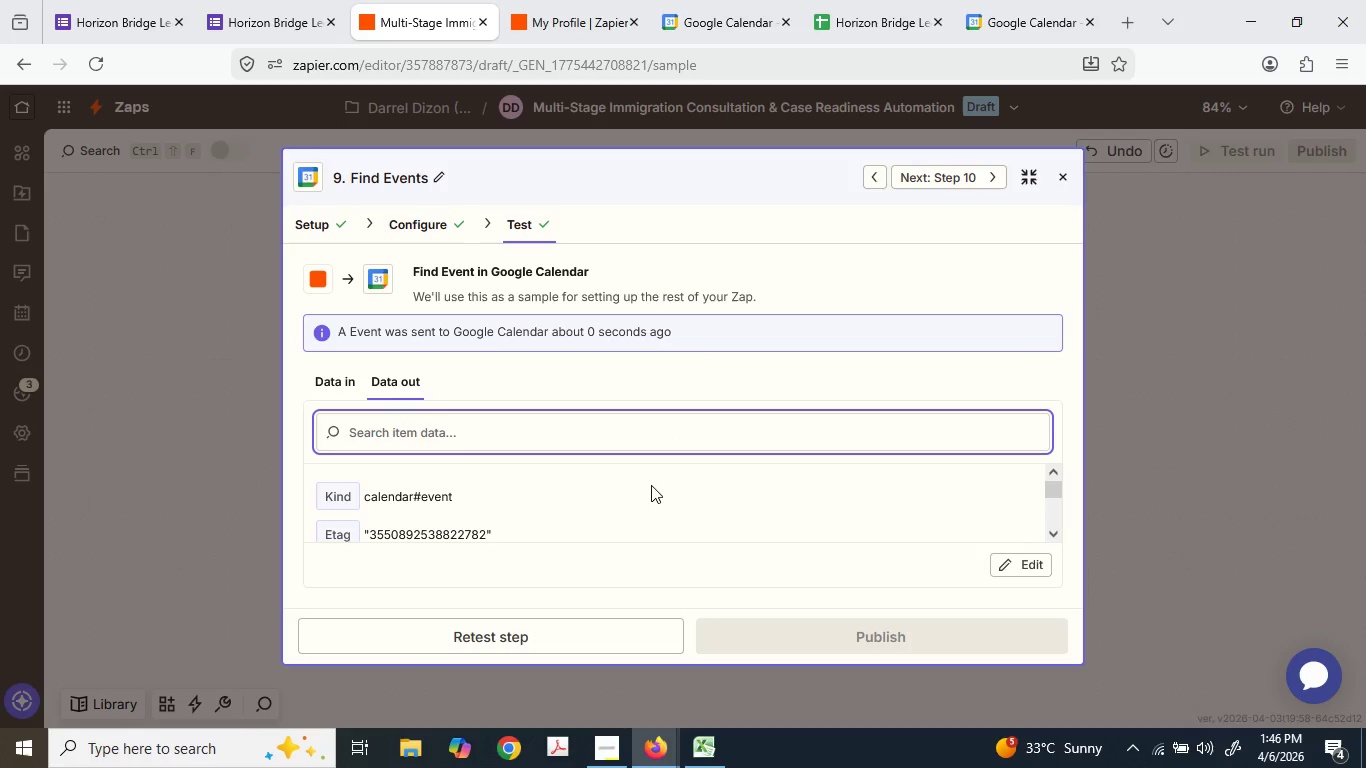 
scroll: coordinate [602, 507], scroll_direction: down, amount: 4.0
 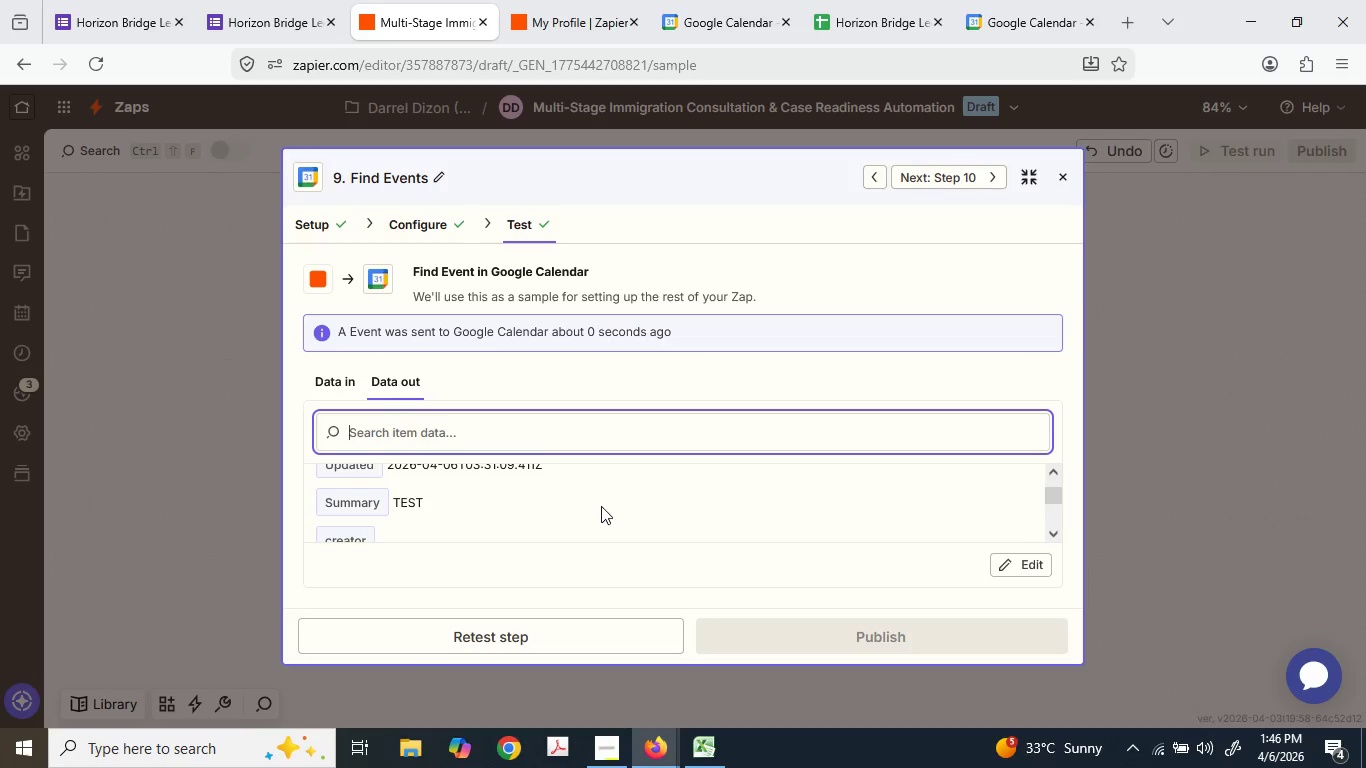 
scroll: coordinate [599, 505], scroll_direction: up, amount: 1.0
 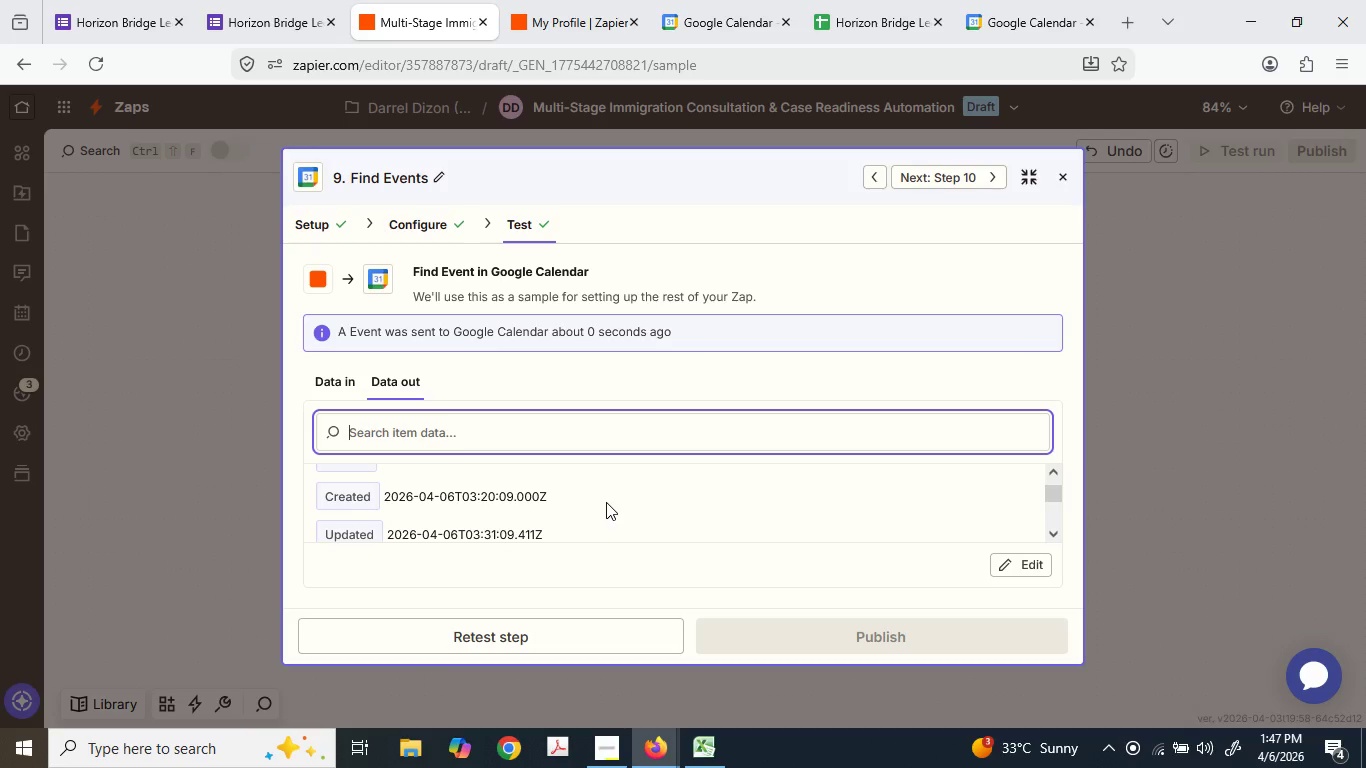 
wait(58.46)
 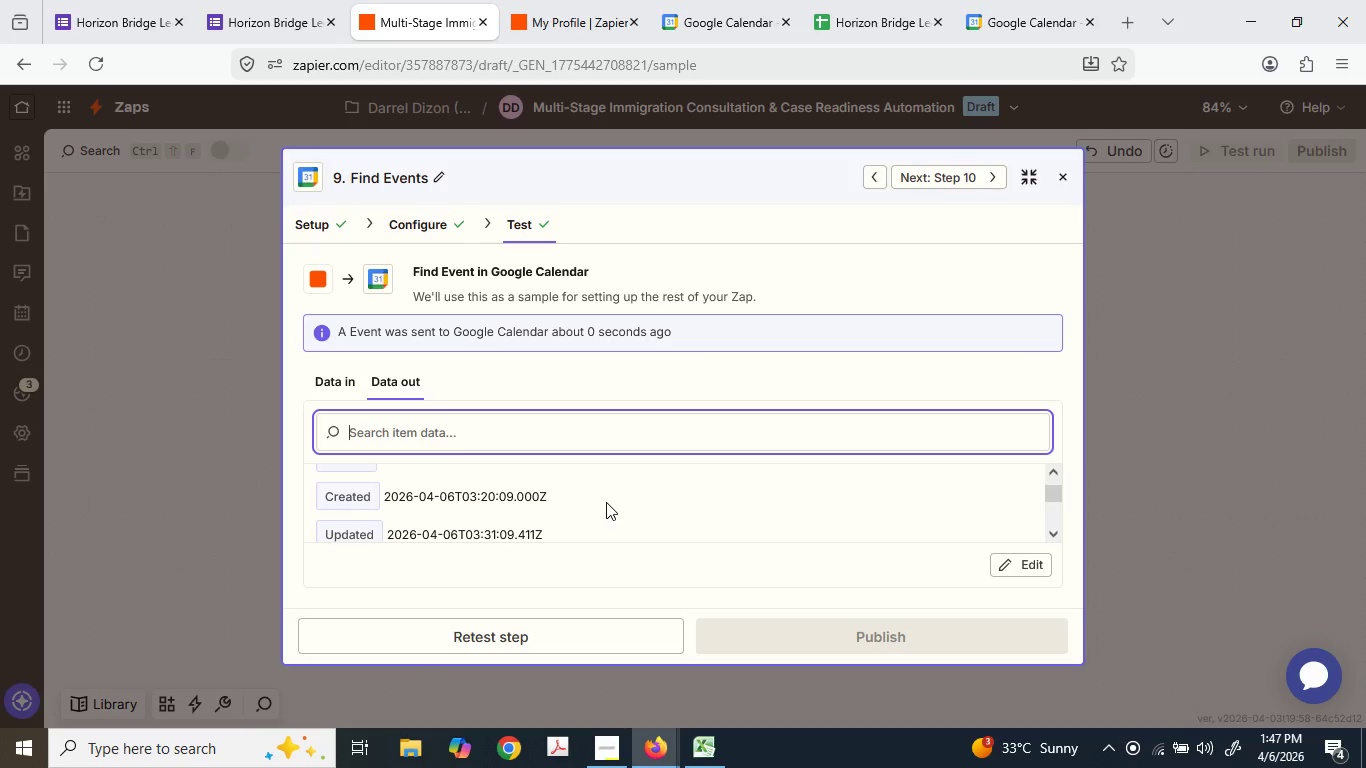 
scroll: coordinate [396, 499], scroll_direction: down, amount: 1.0
 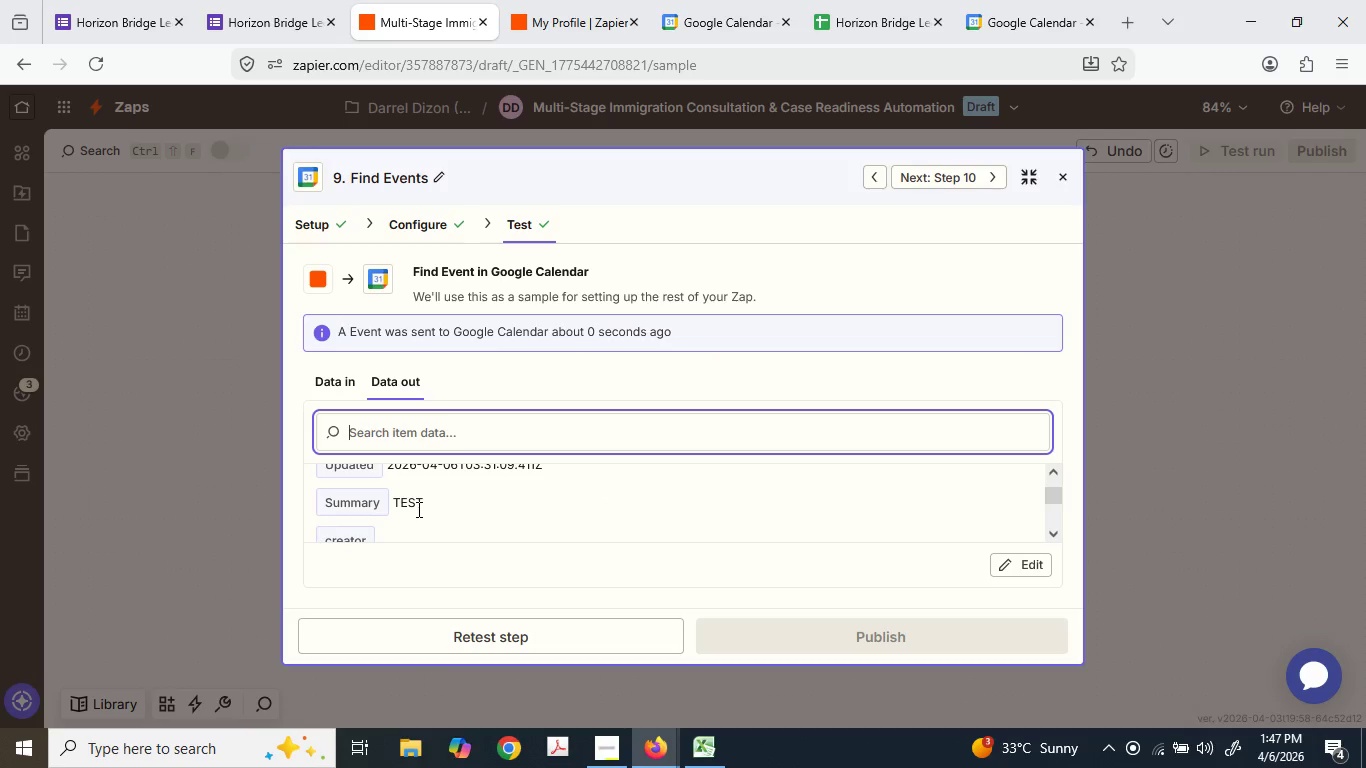 
scroll: coordinate [414, 508], scroll_direction: up, amount: 1.0
 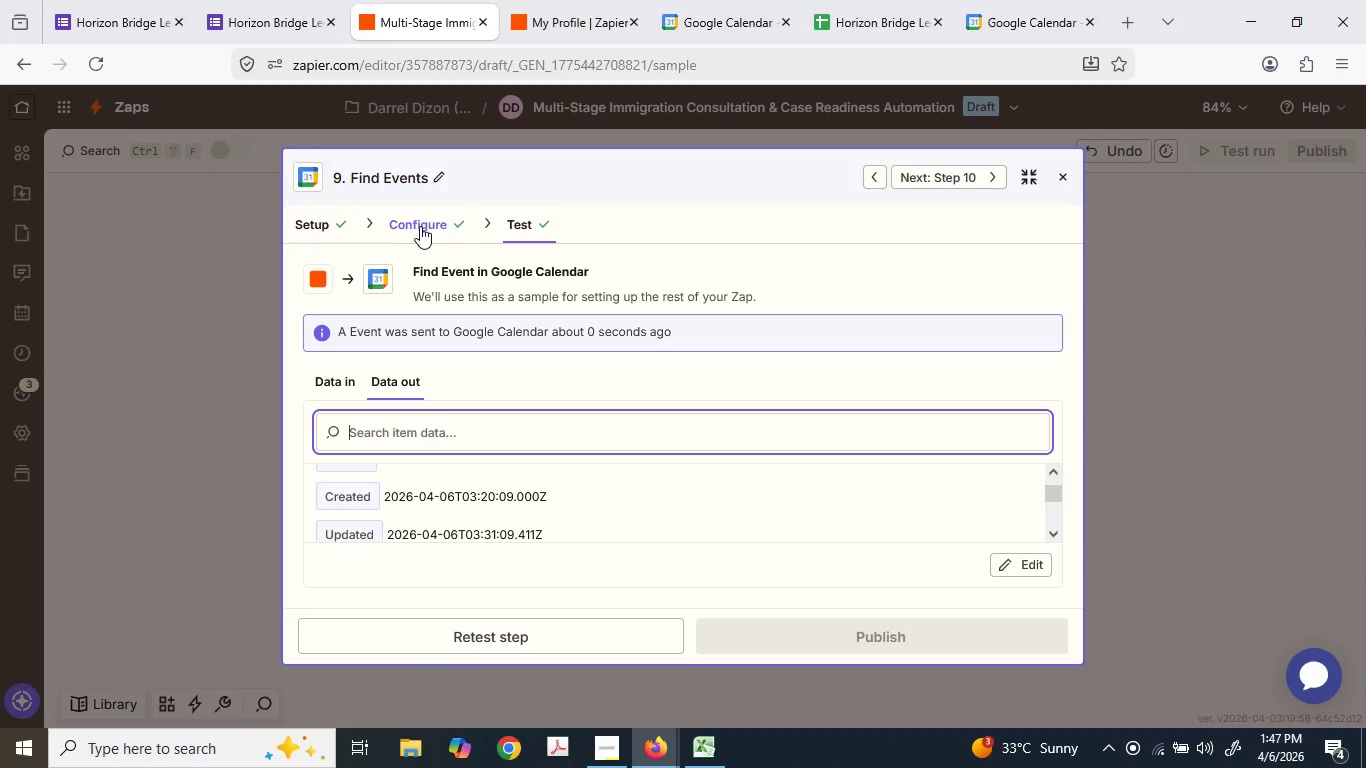 
wait(22.17)
 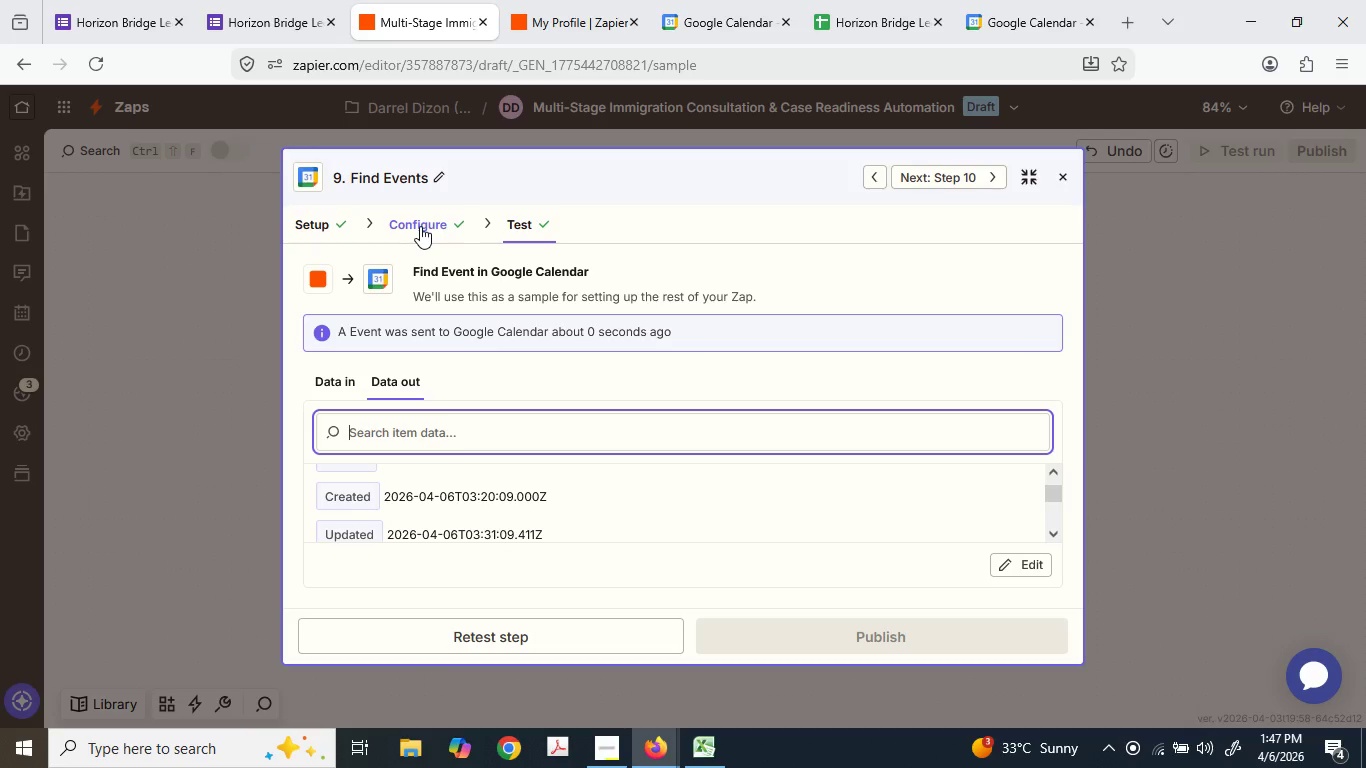 
left_click([163, 314])
 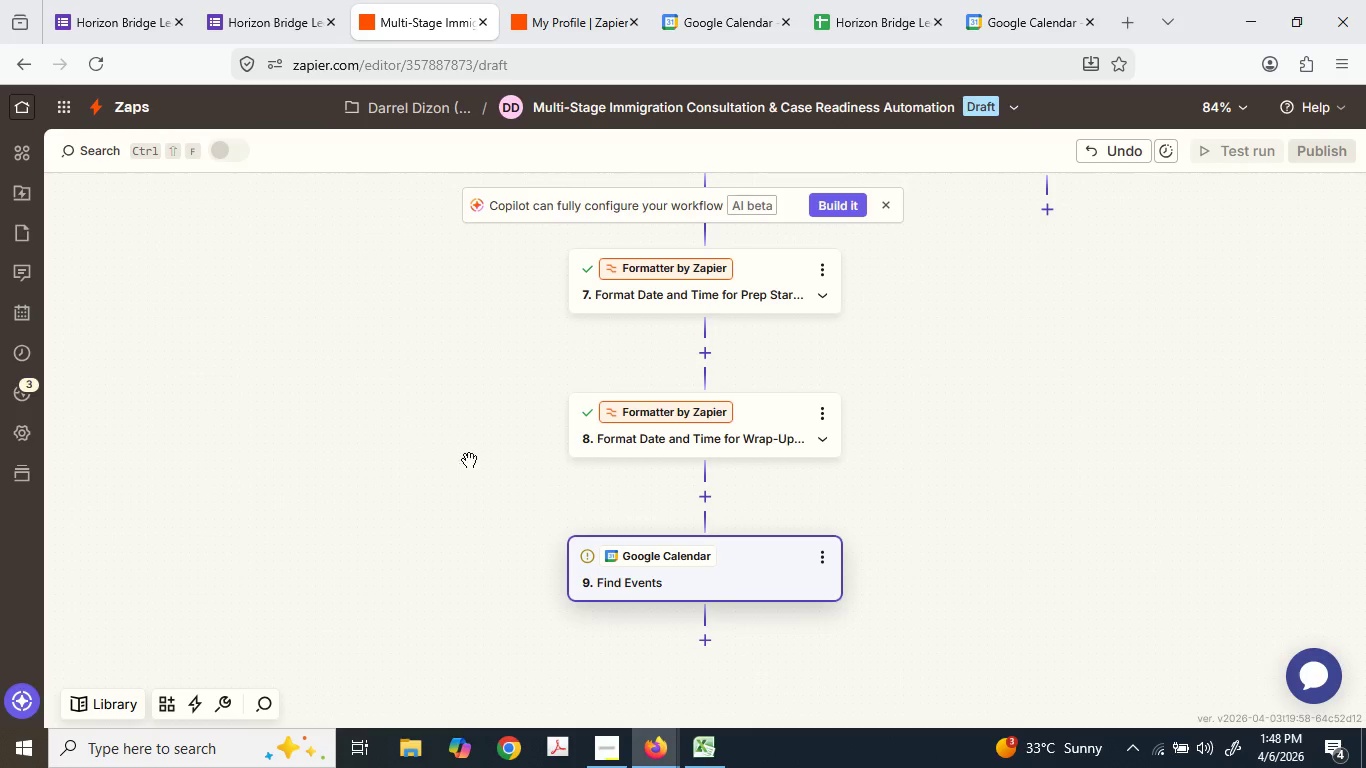 
scroll: coordinate [478, 455], scroll_direction: up, amount: 2.0
 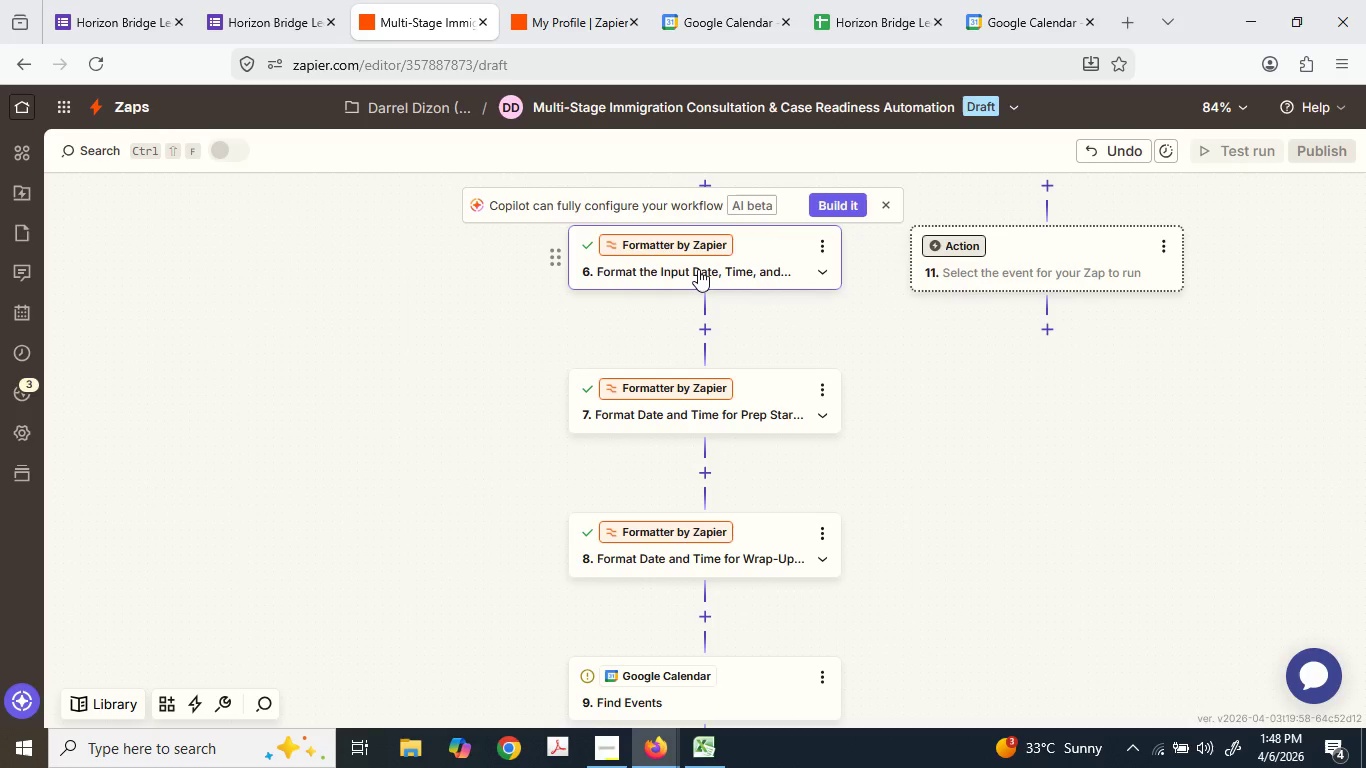 
left_click([698, 269])
 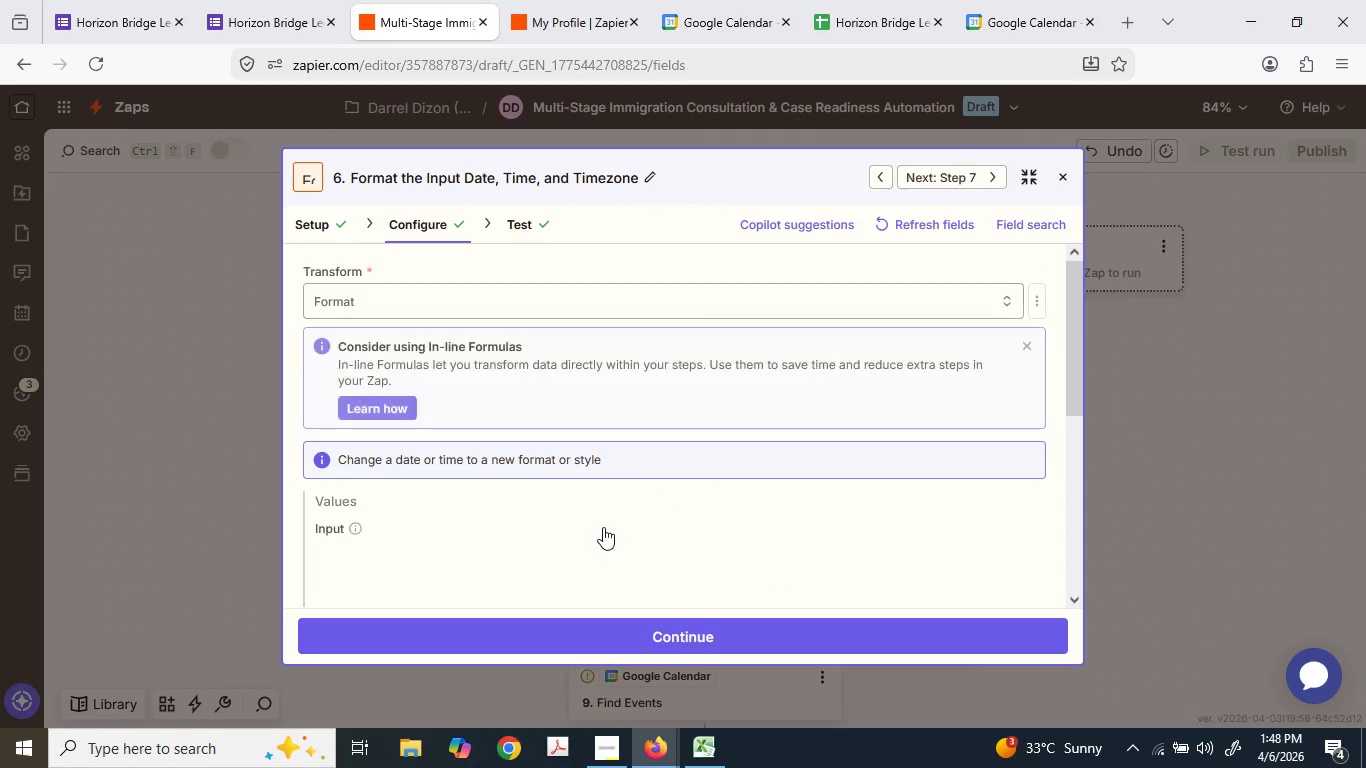 
scroll: coordinate [501, 562], scroll_direction: down, amount: 4.0
 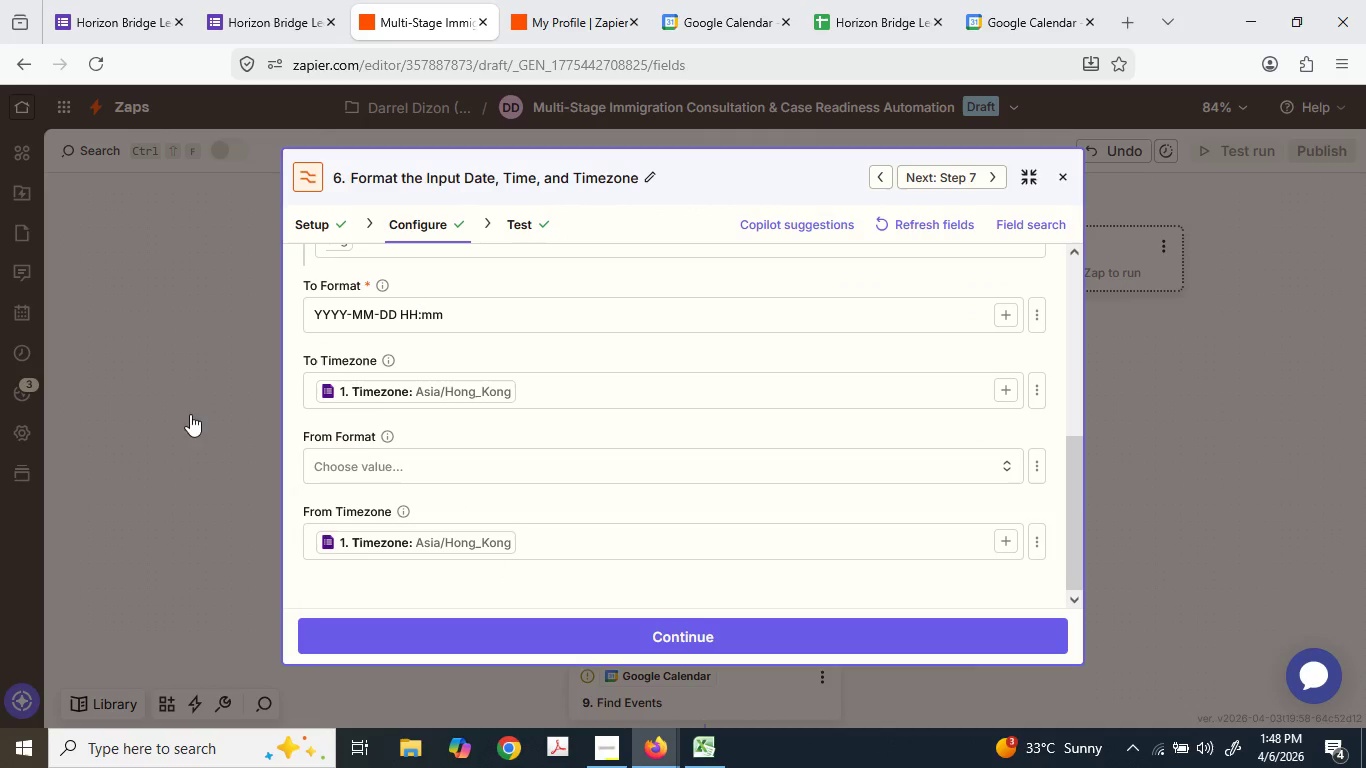 
left_click([140, 392])
 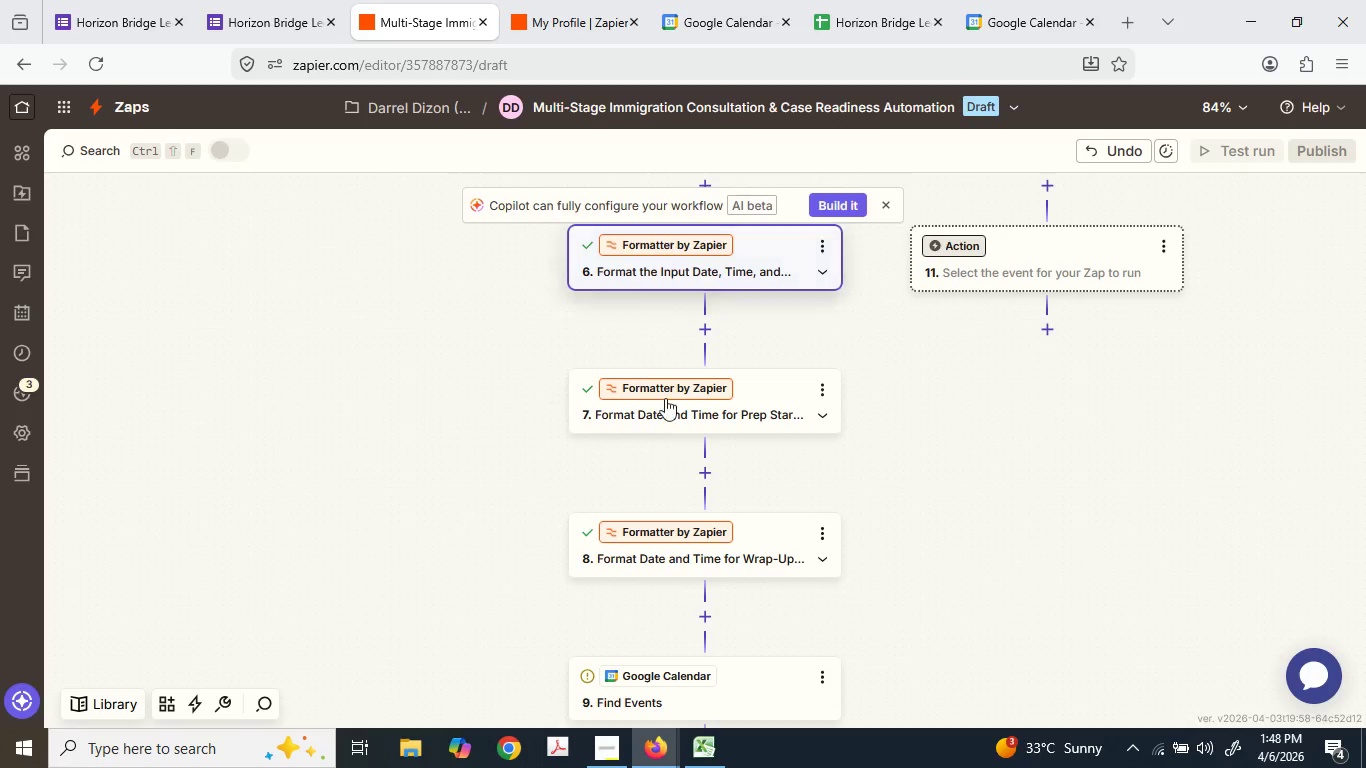 
left_click([667, 413])
 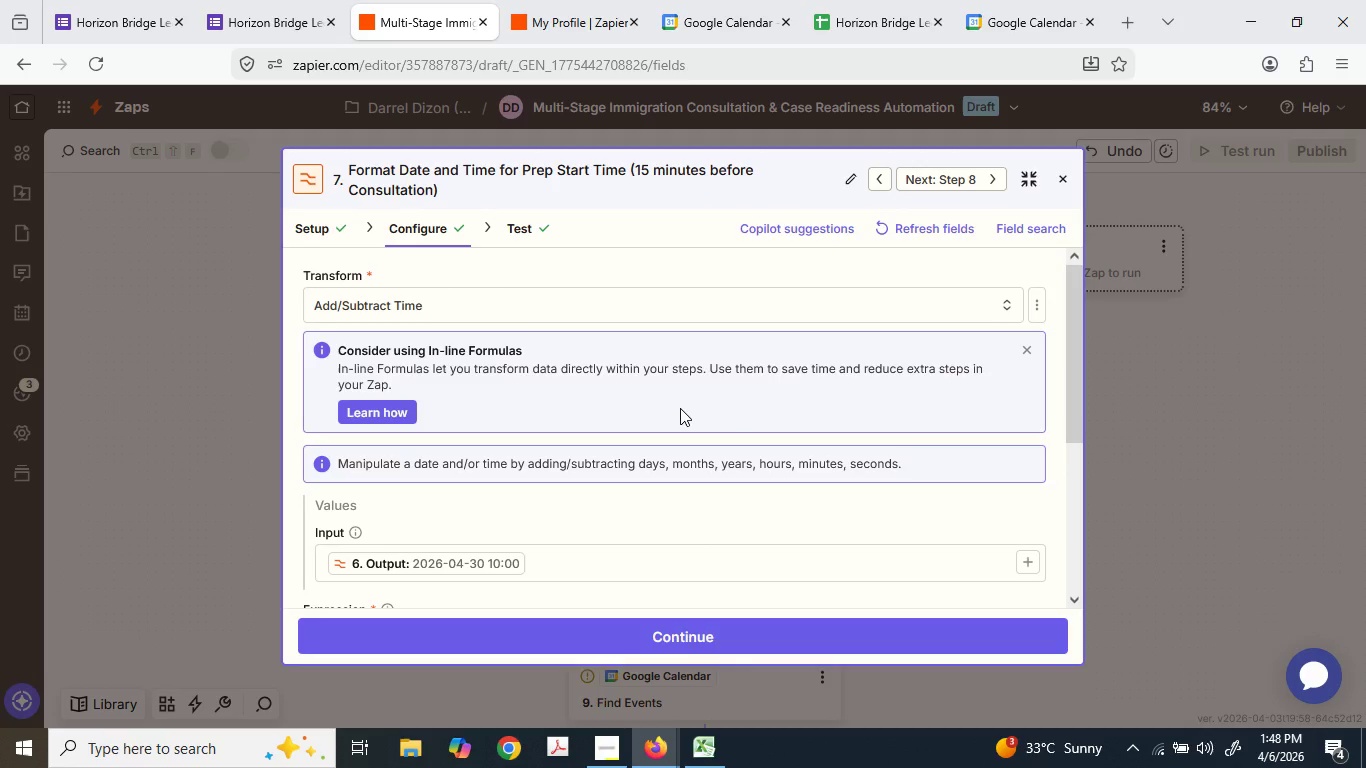 
scroll: coordinate [476, 369], scroll_direction: down, amount: 4.0
 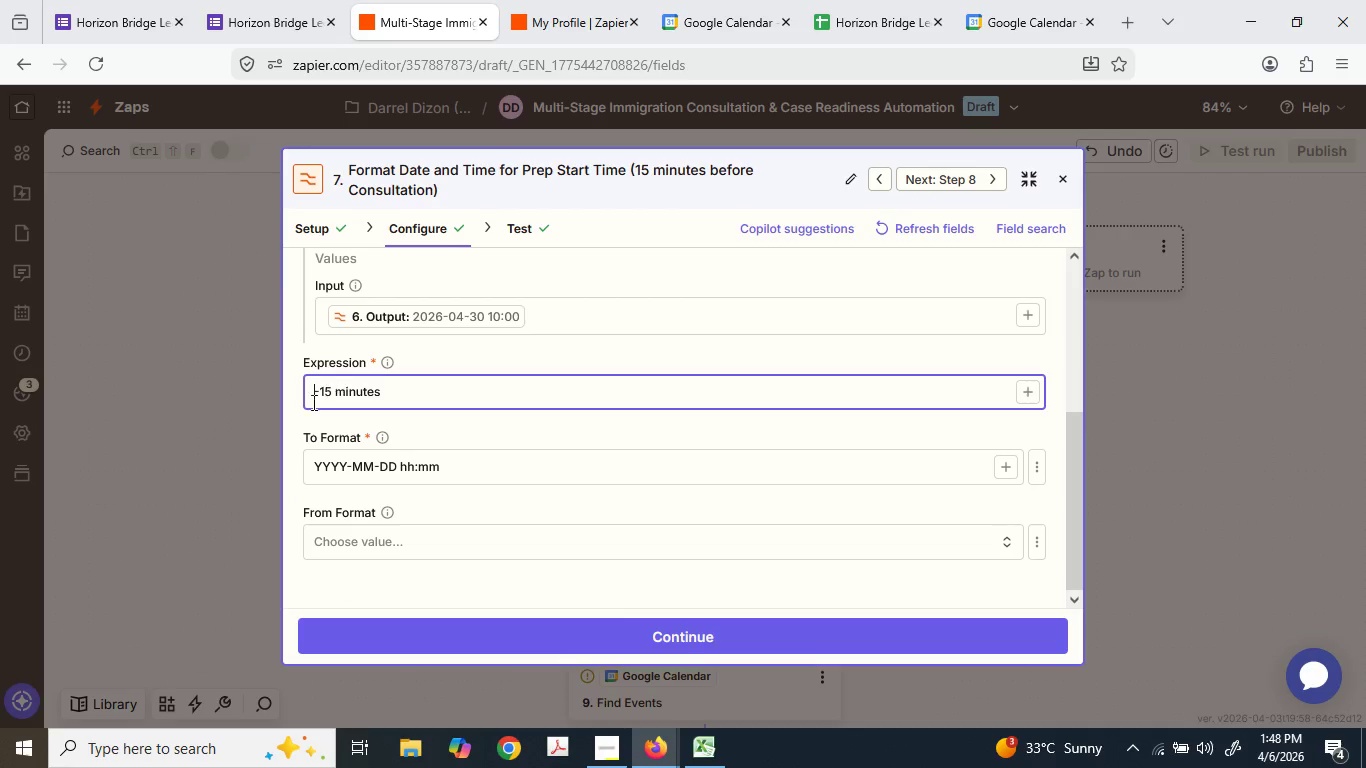 
left_click_drag(start_coordinate=[330, 396], to_coordinate=[320, 396])
 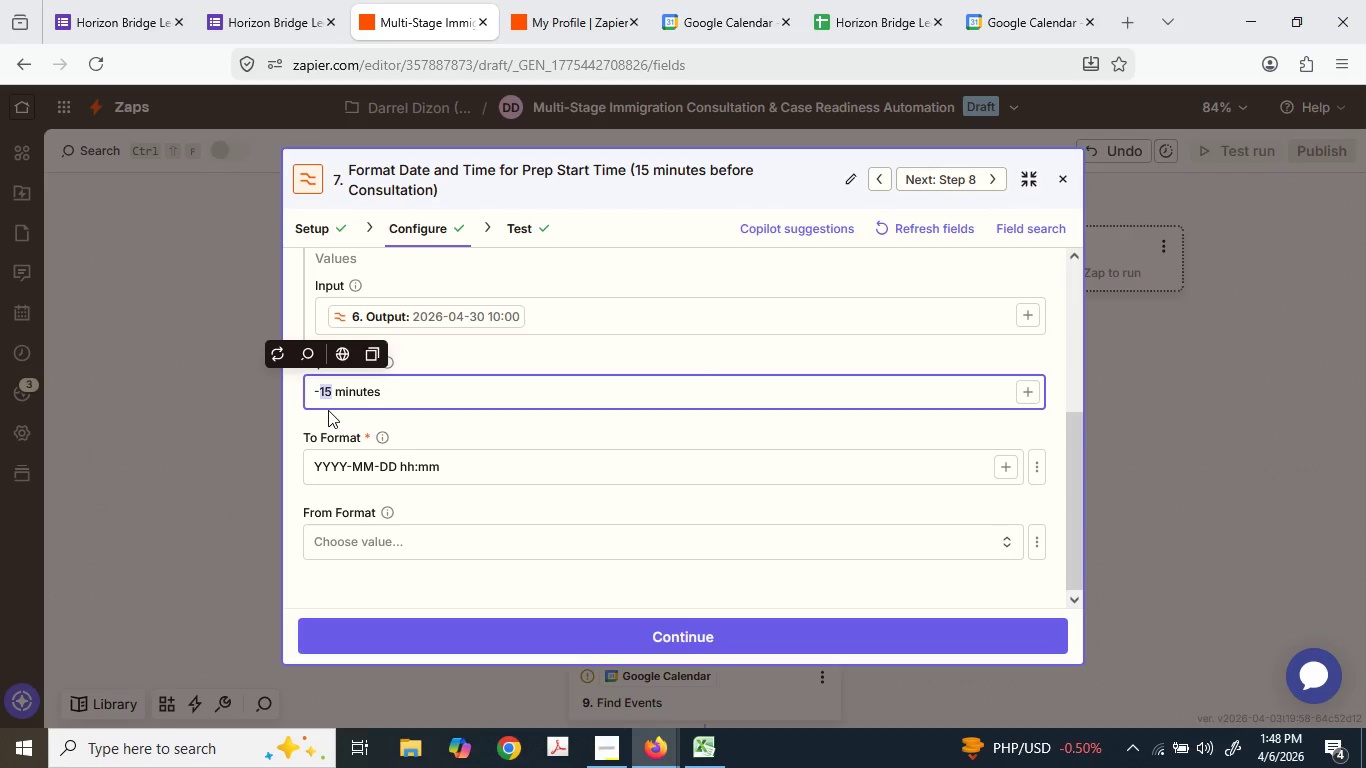 
wait(18.48)
 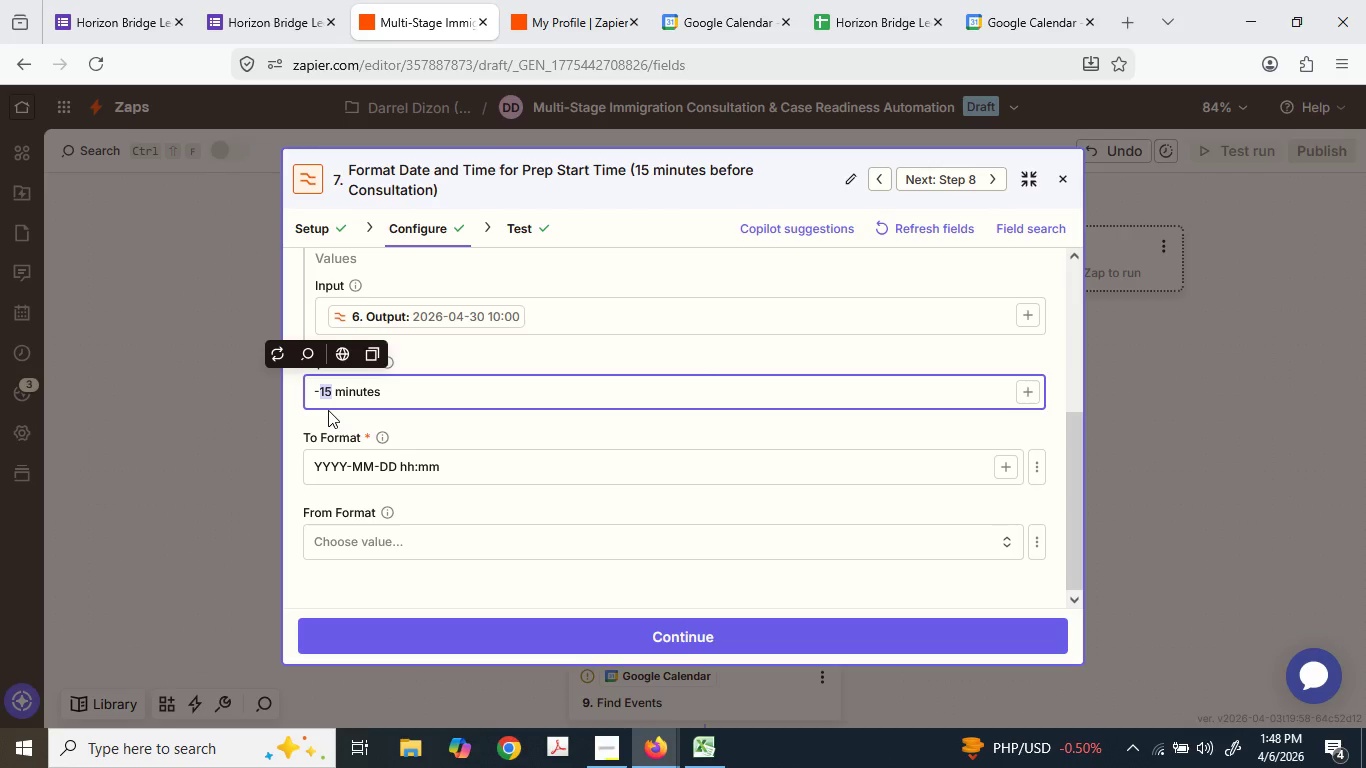 
key(Numpad1)
 